 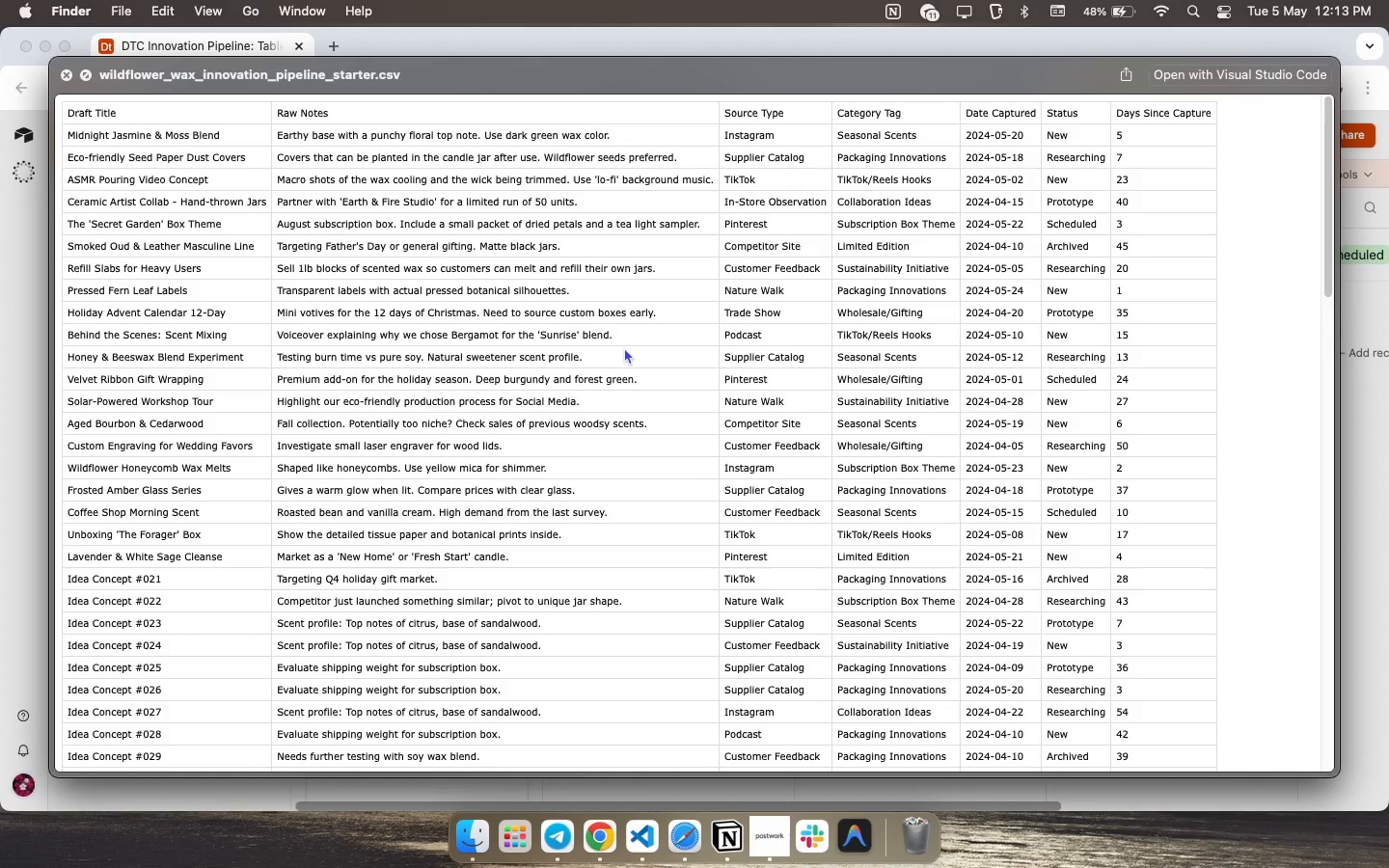 
mouse_move([66, 107])
 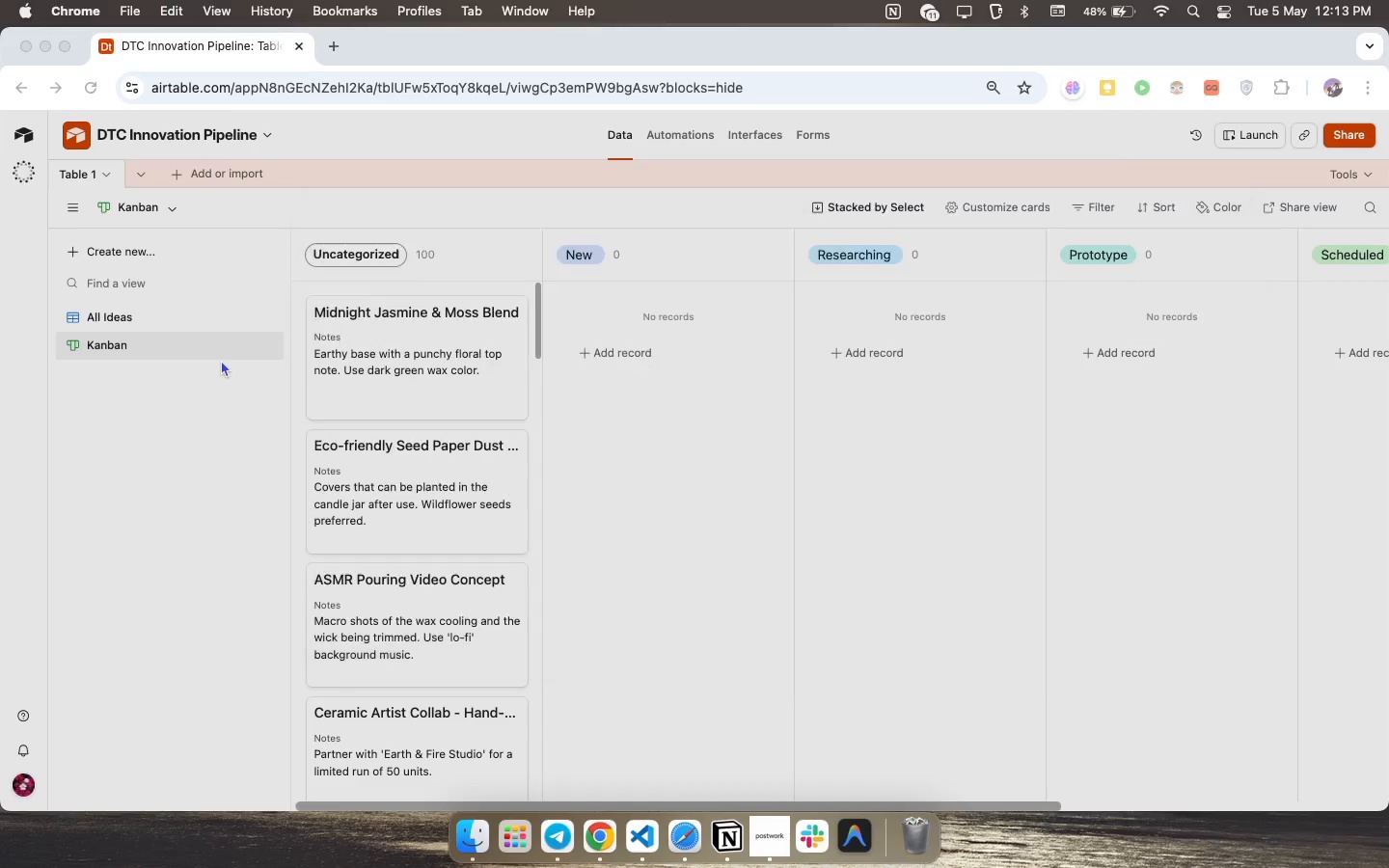 
left_click([221, 360])
 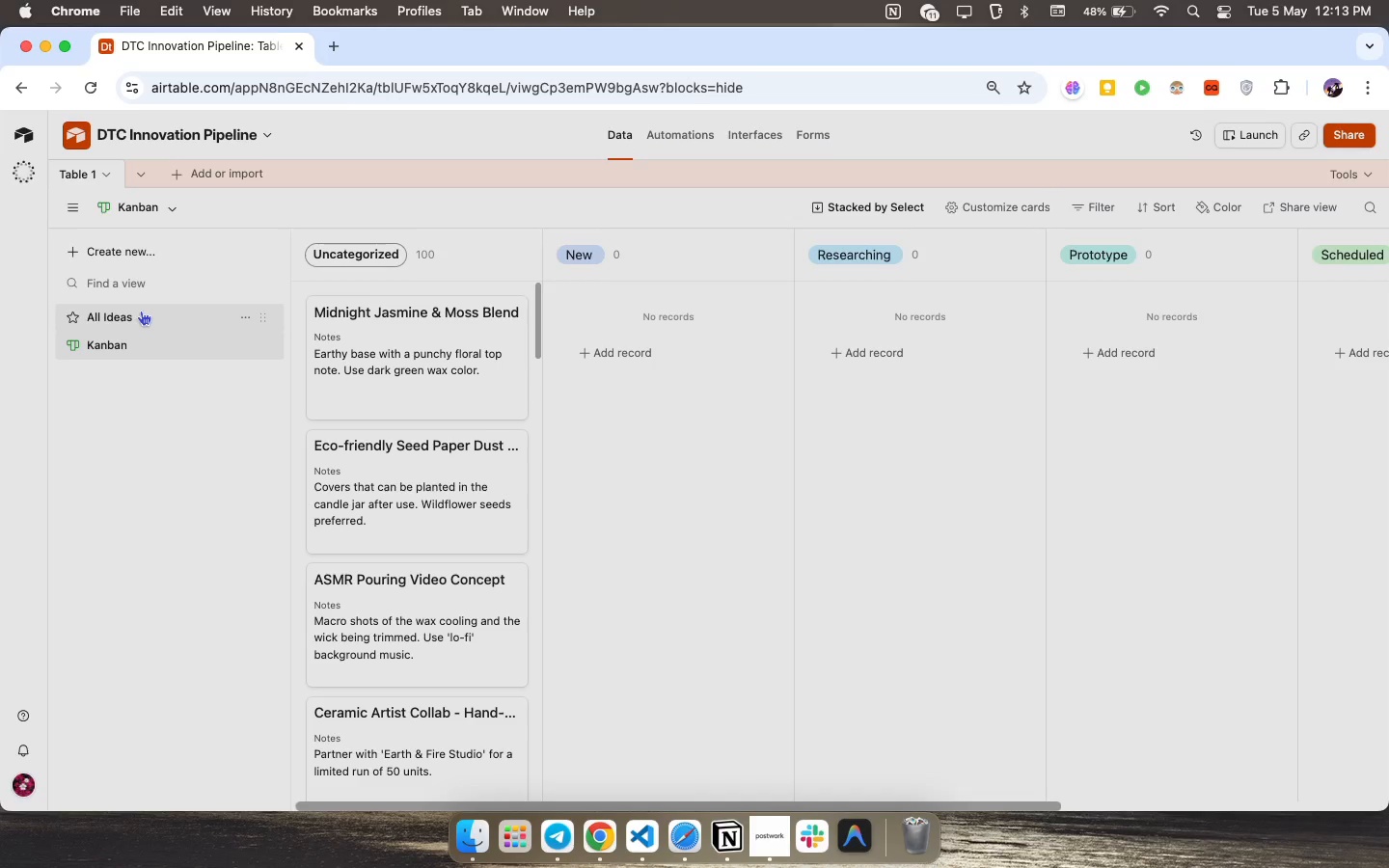 
left_click([141, 310])
 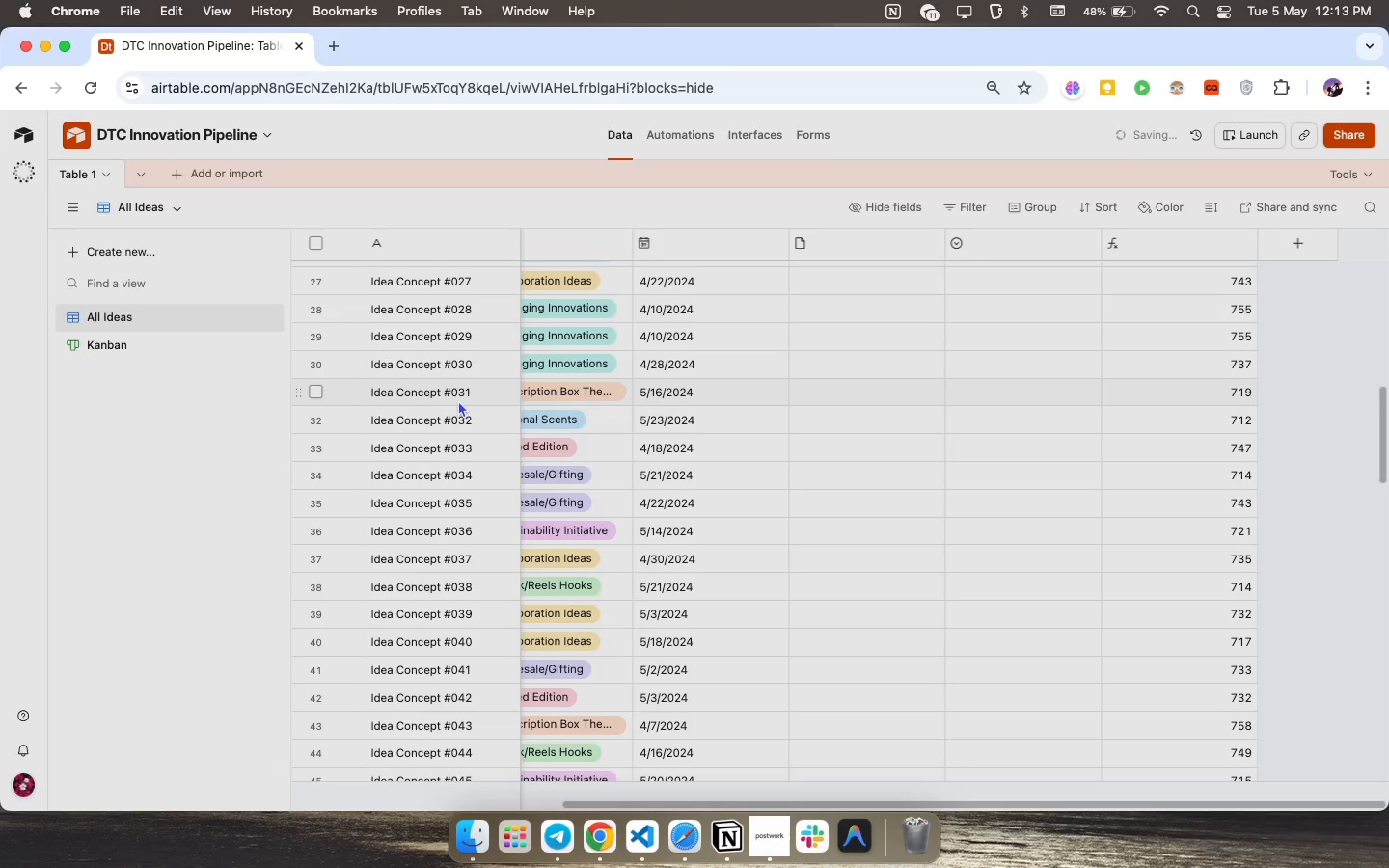 
scroll: coordinate [291, 374], scroll_direction: up, amount: 187.0
 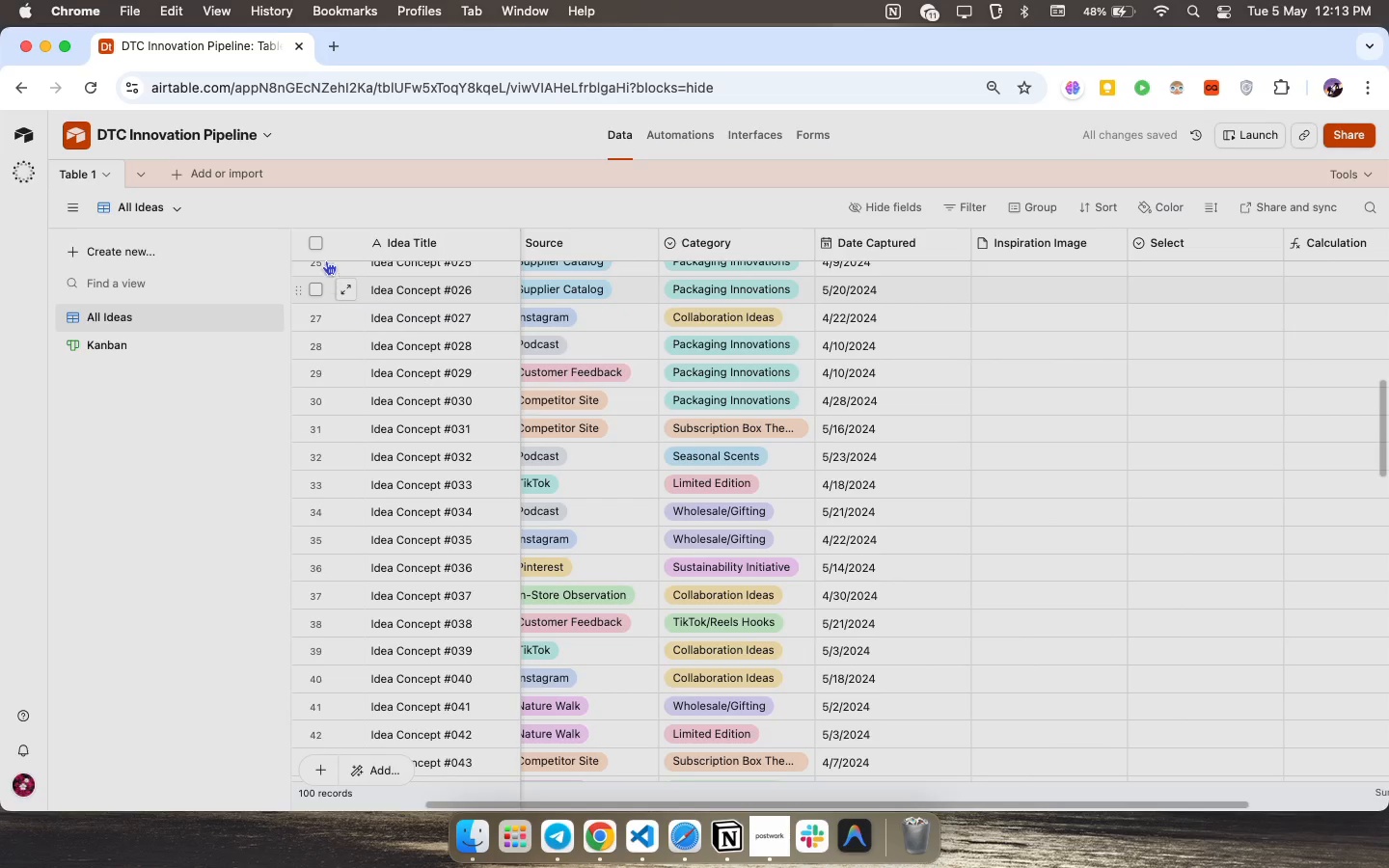 
left_click([313, 238])
 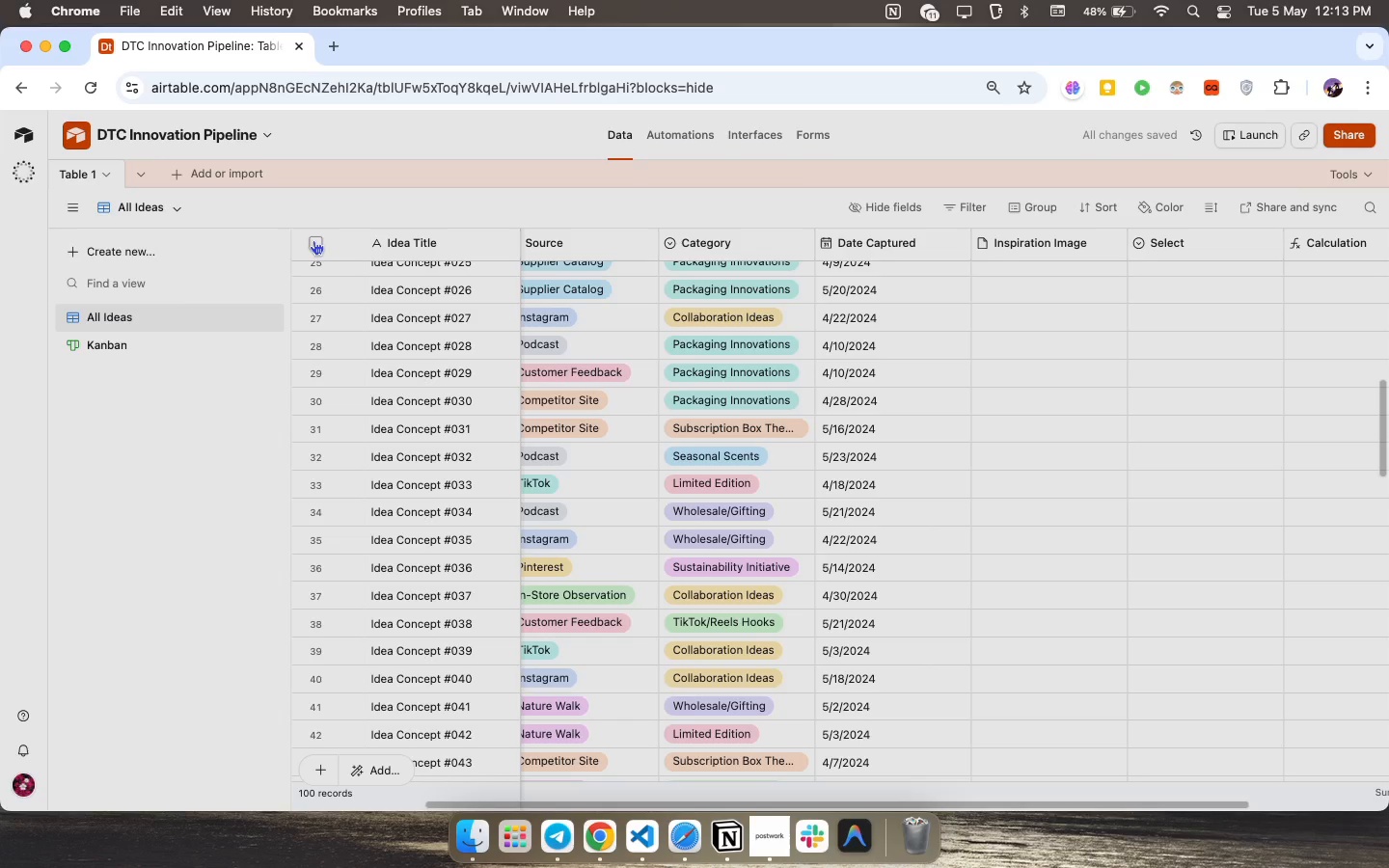 
hold_key(key=CommandLeft, duration=0.93)
left_click([315, 243])
 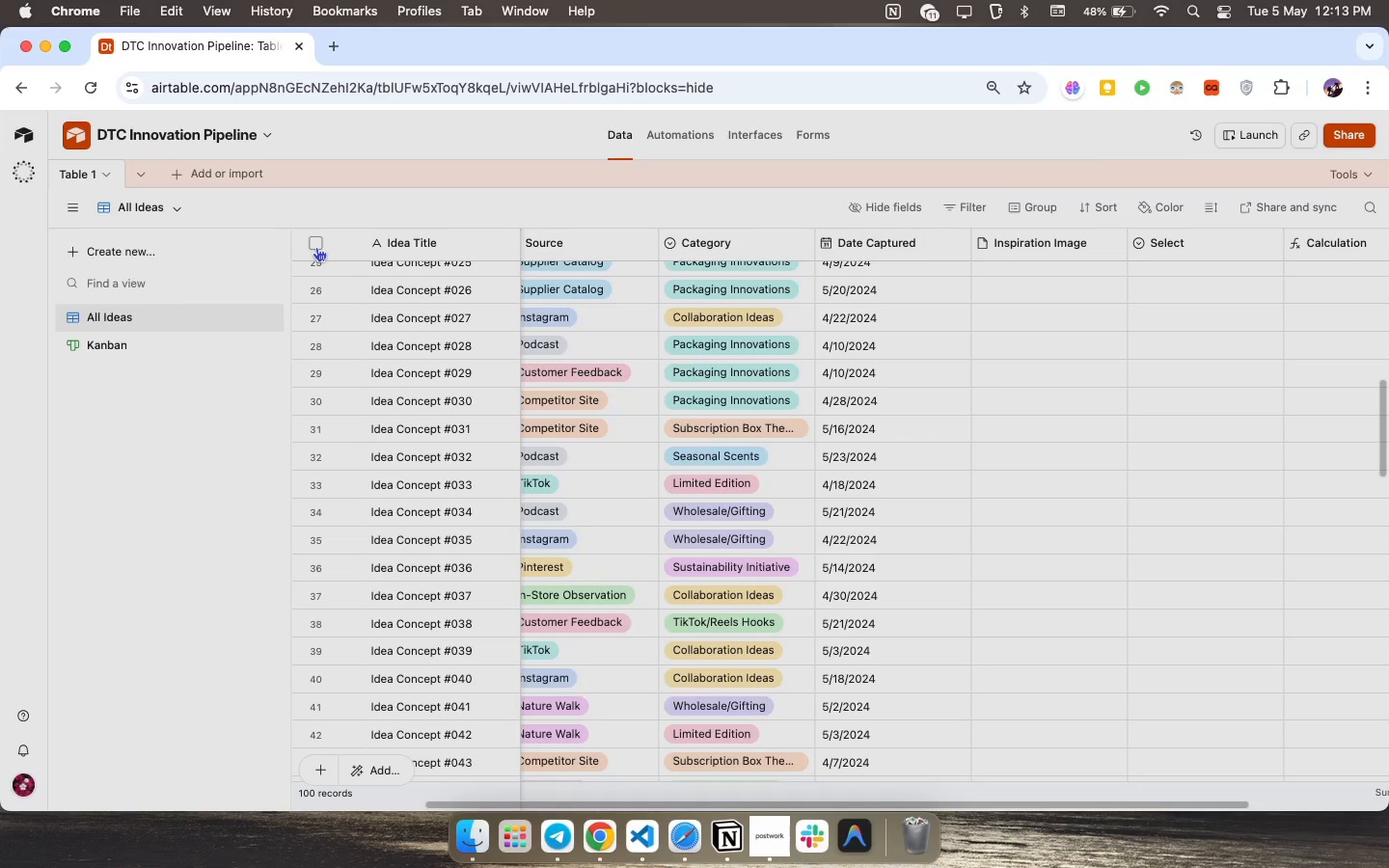 
left_click([316, 247])
 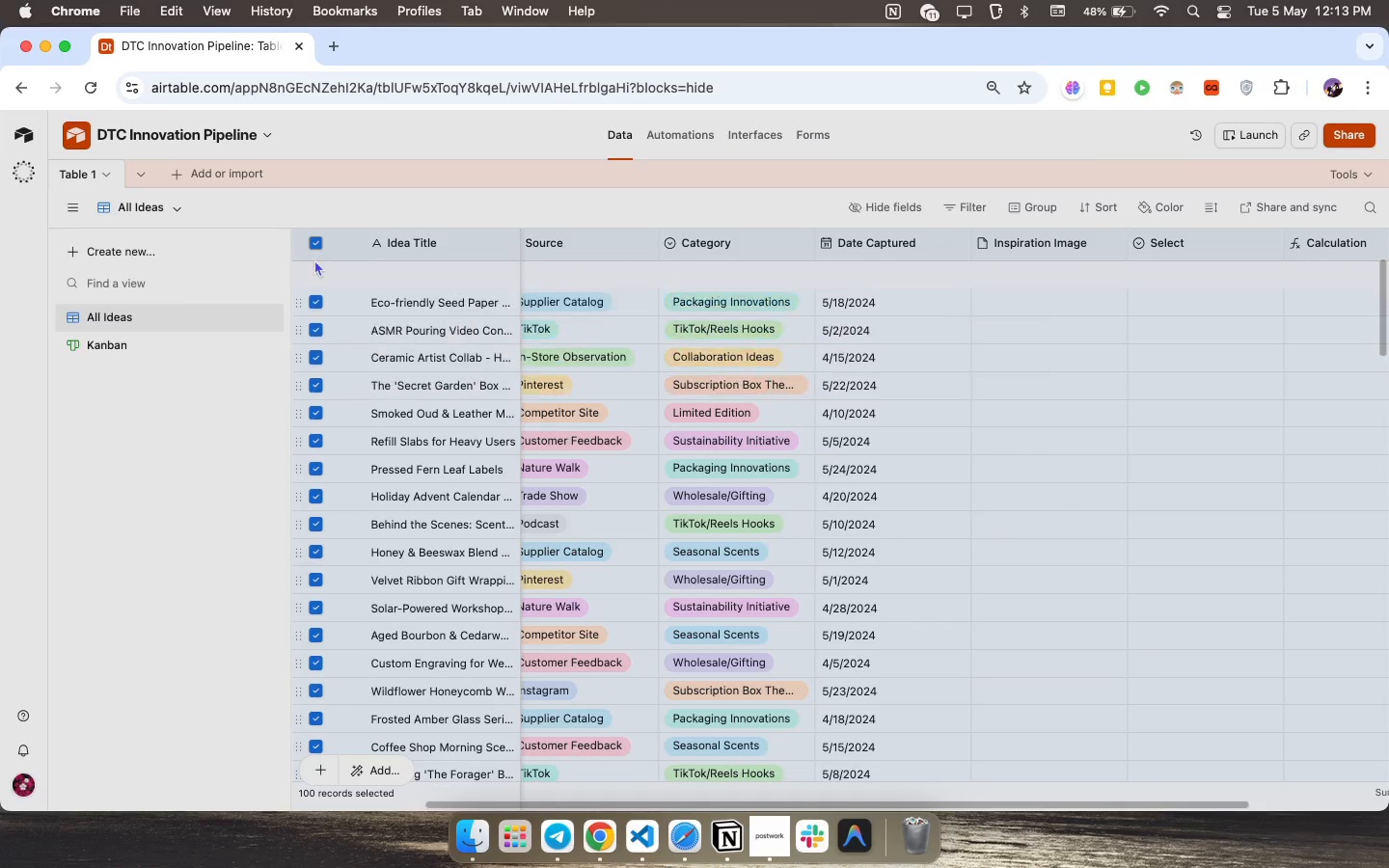 
scroll: coordinate [345, 347], scroll_direction: up, amount: 63.0
 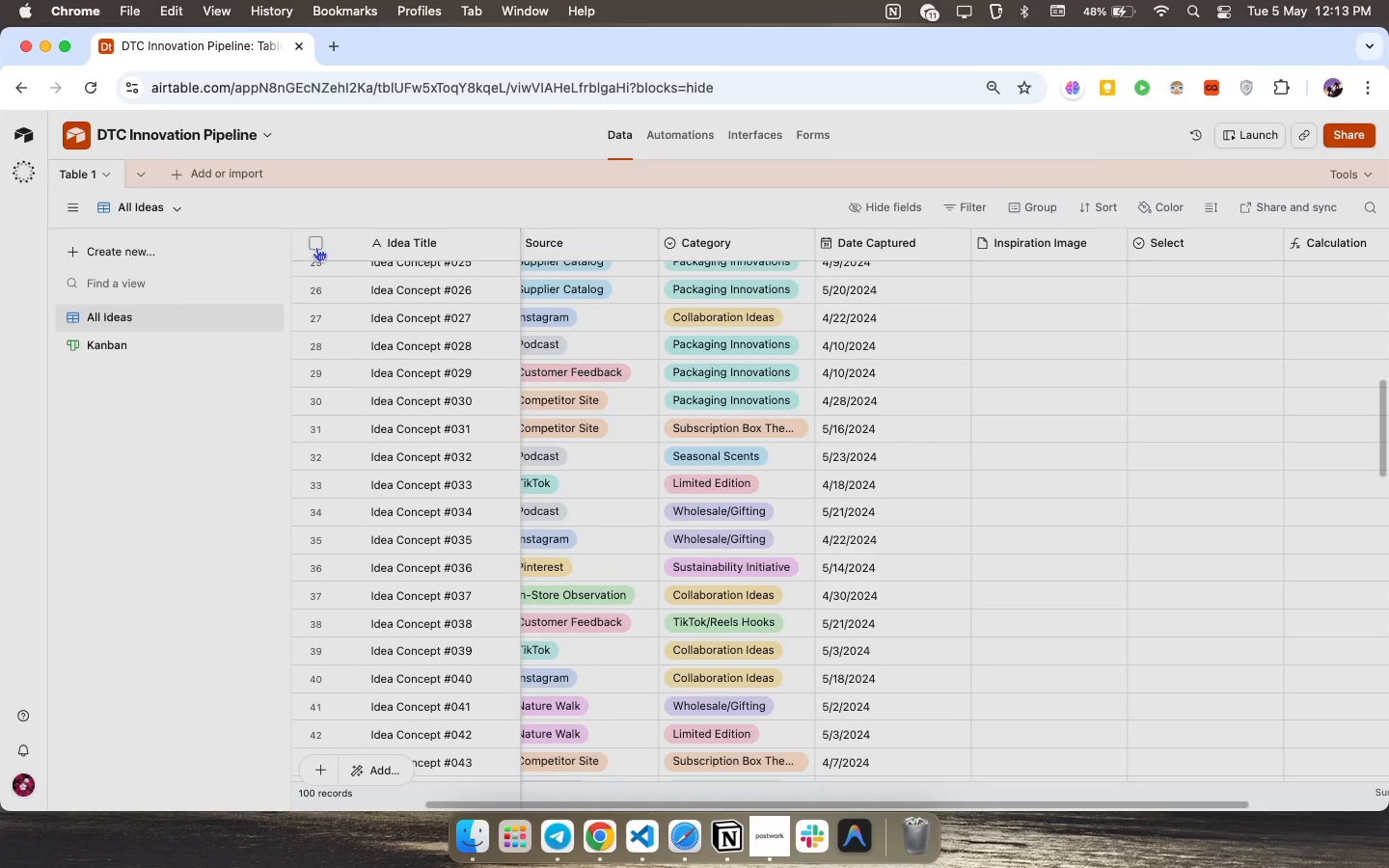 
hold_key(key=CommandLeft, duration=1.39)
left_click([317, 264])
 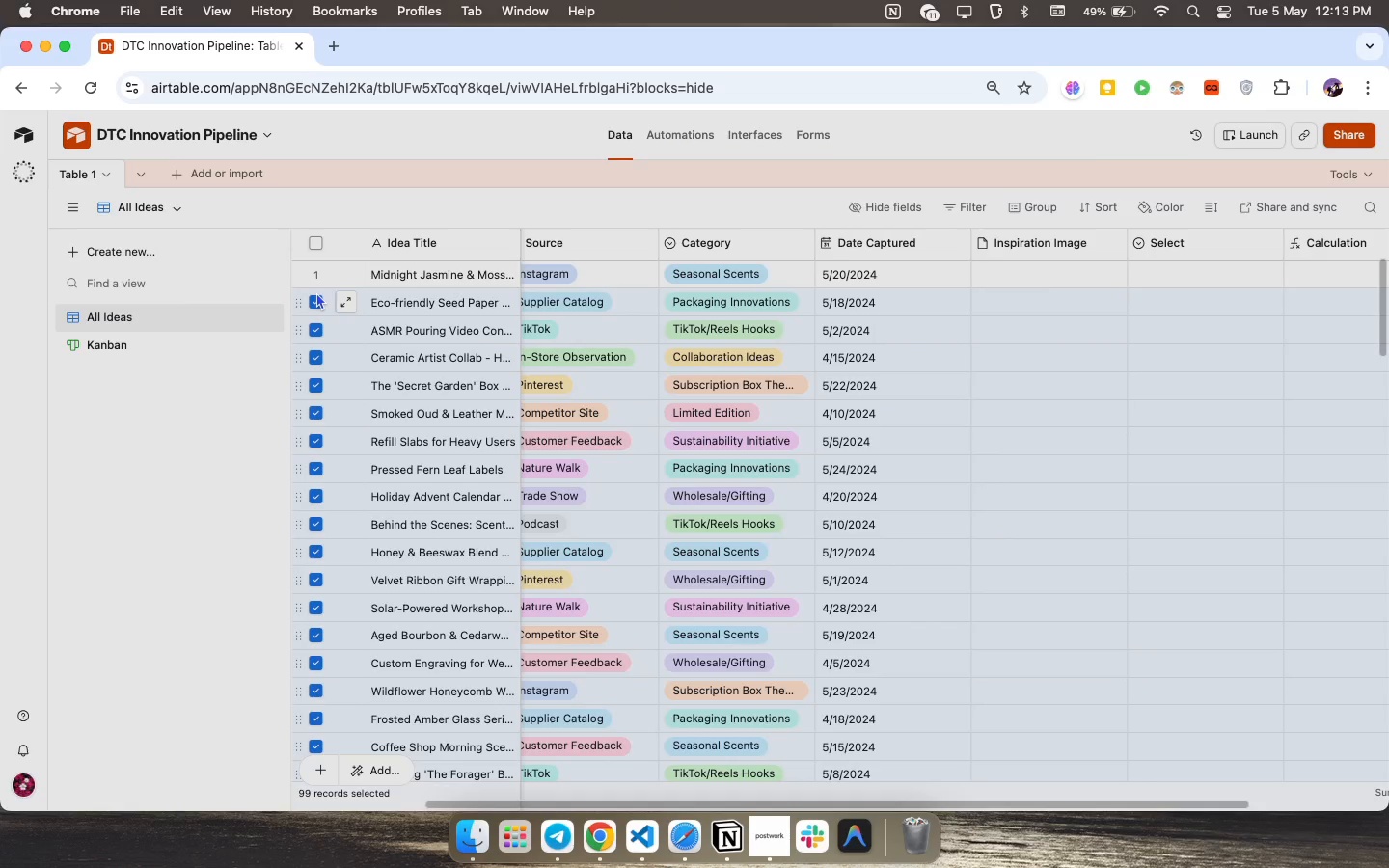 
right_click([316, 296])
 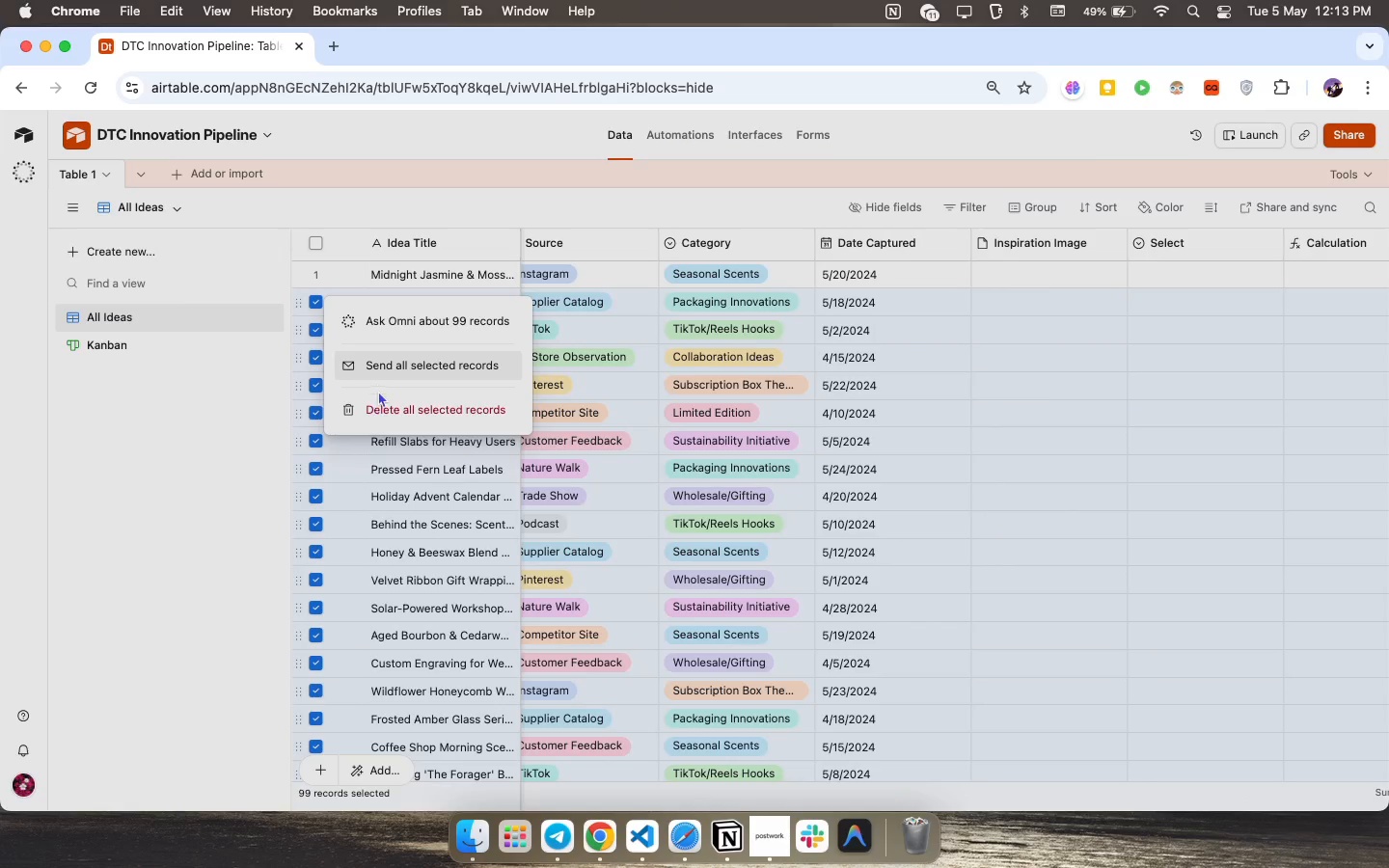 
left_click([381, 403])
 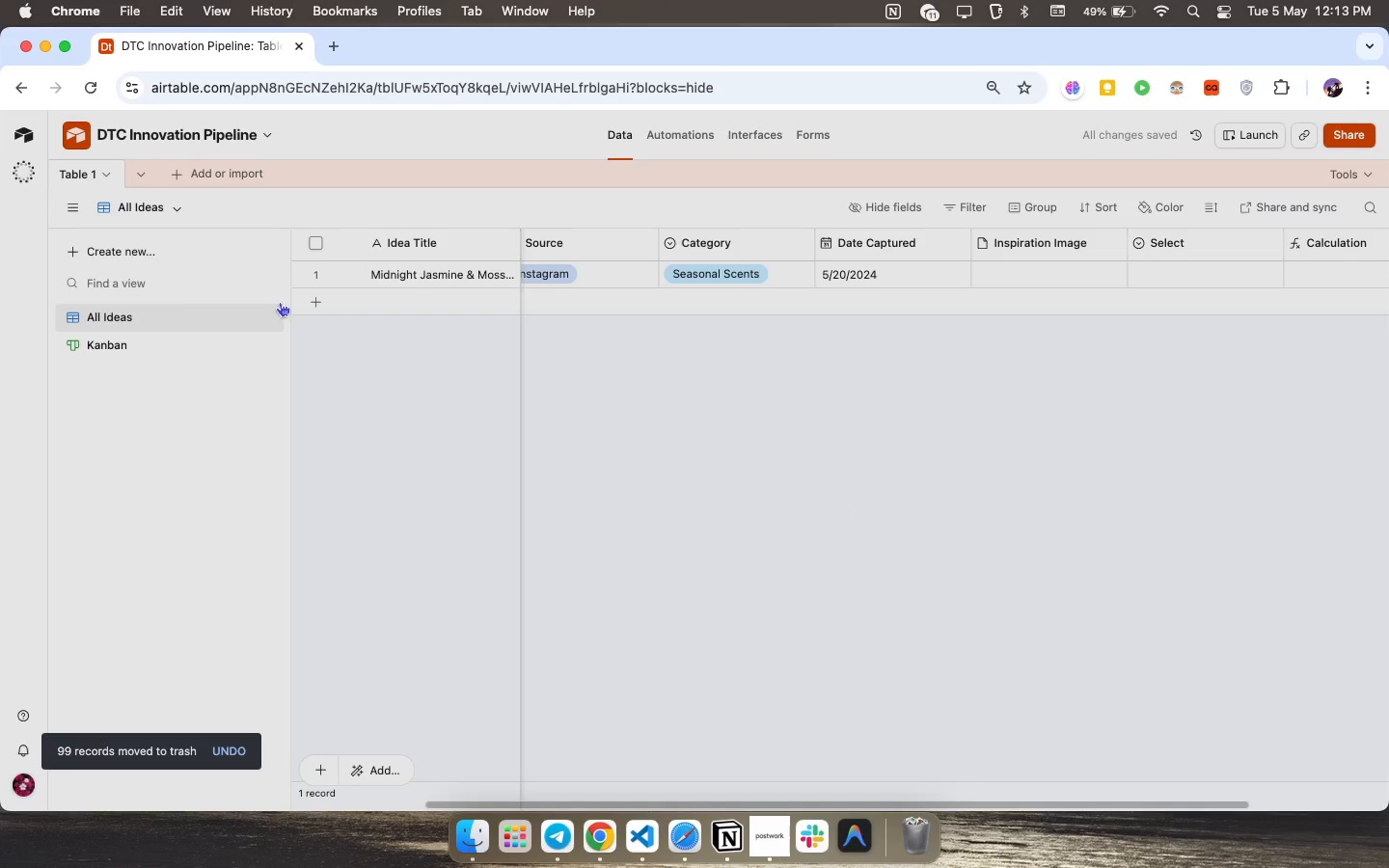 
right_click([76, 177])
 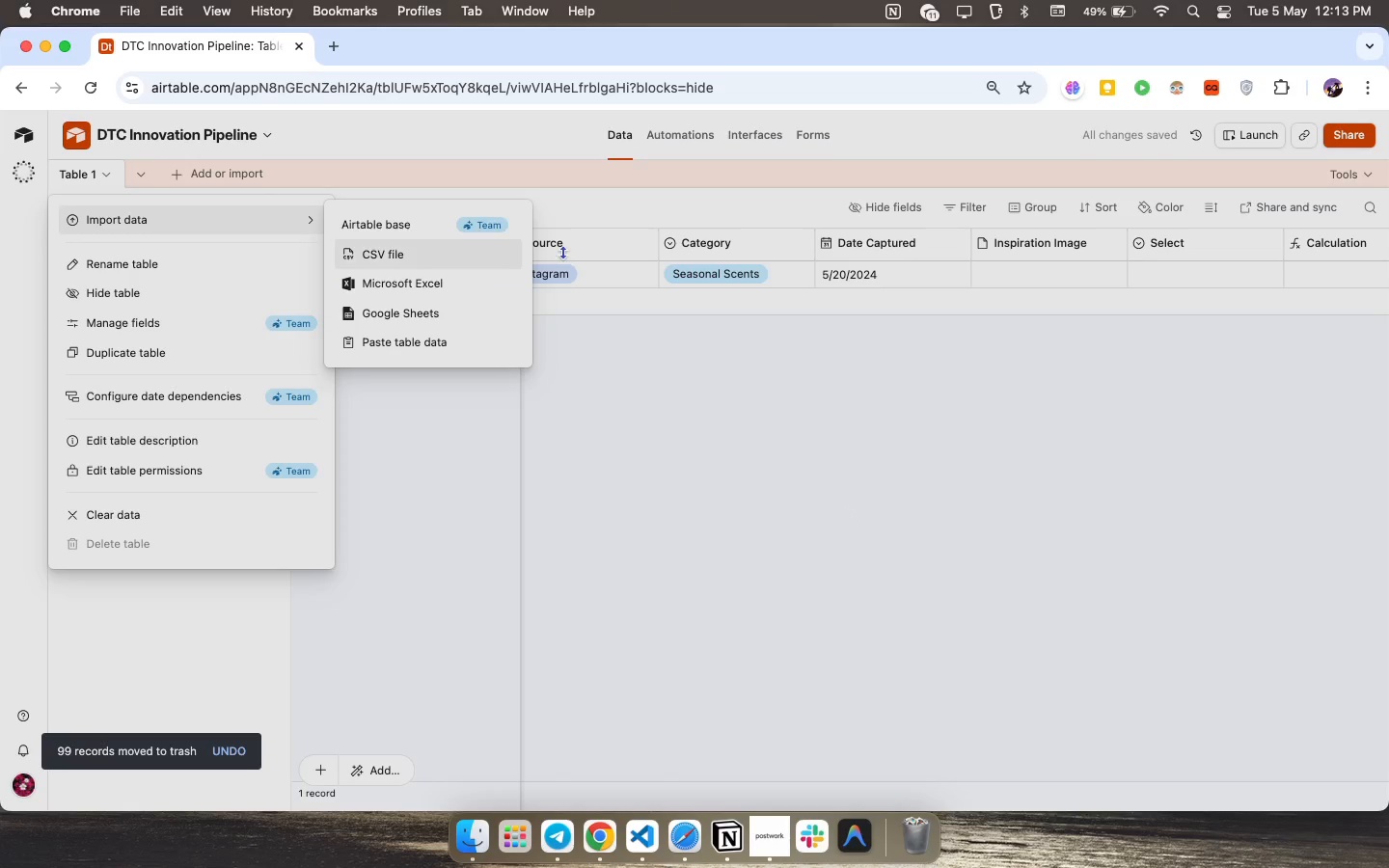 
left_click([433, 255])
 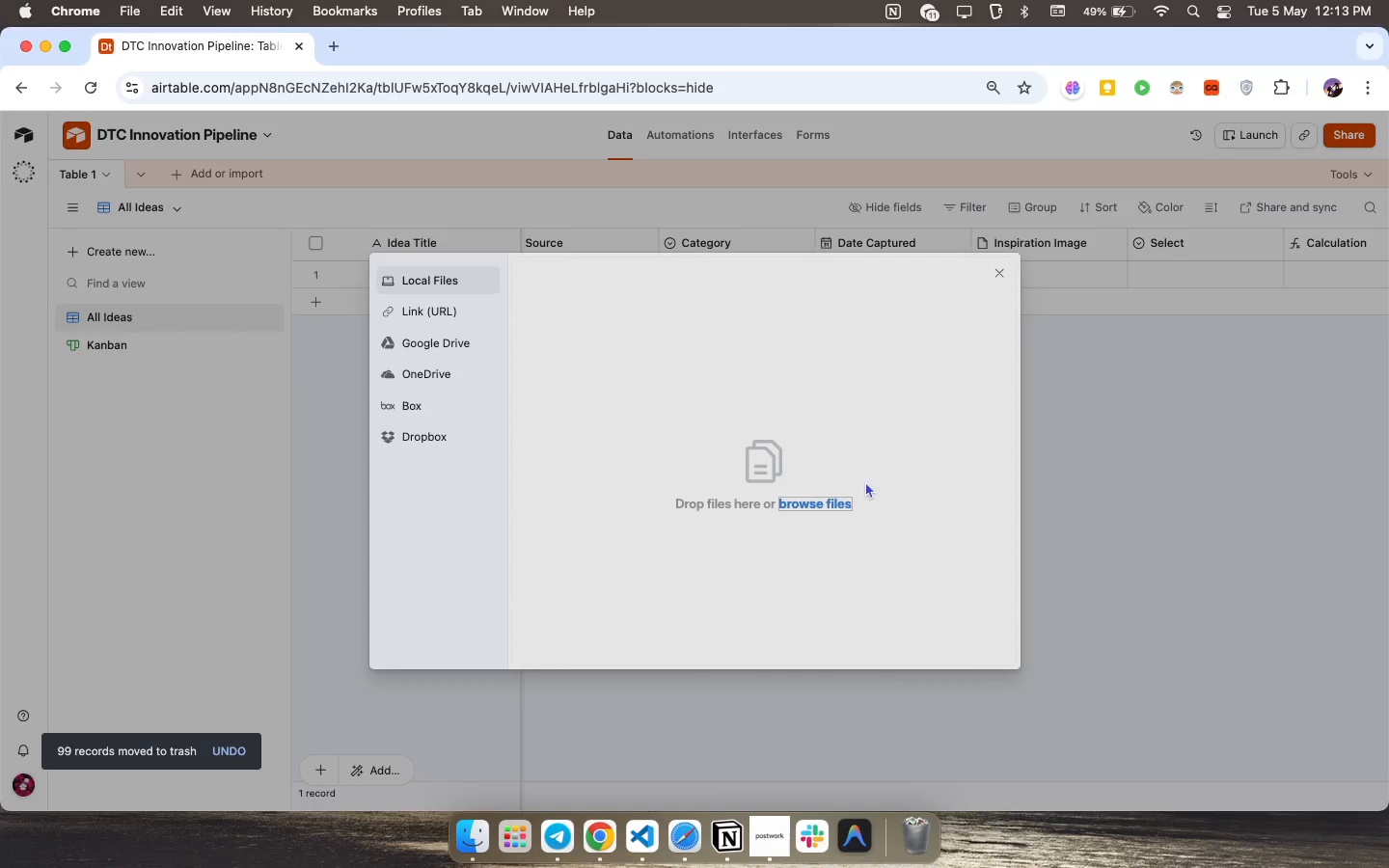 
left_click([829, 501])
 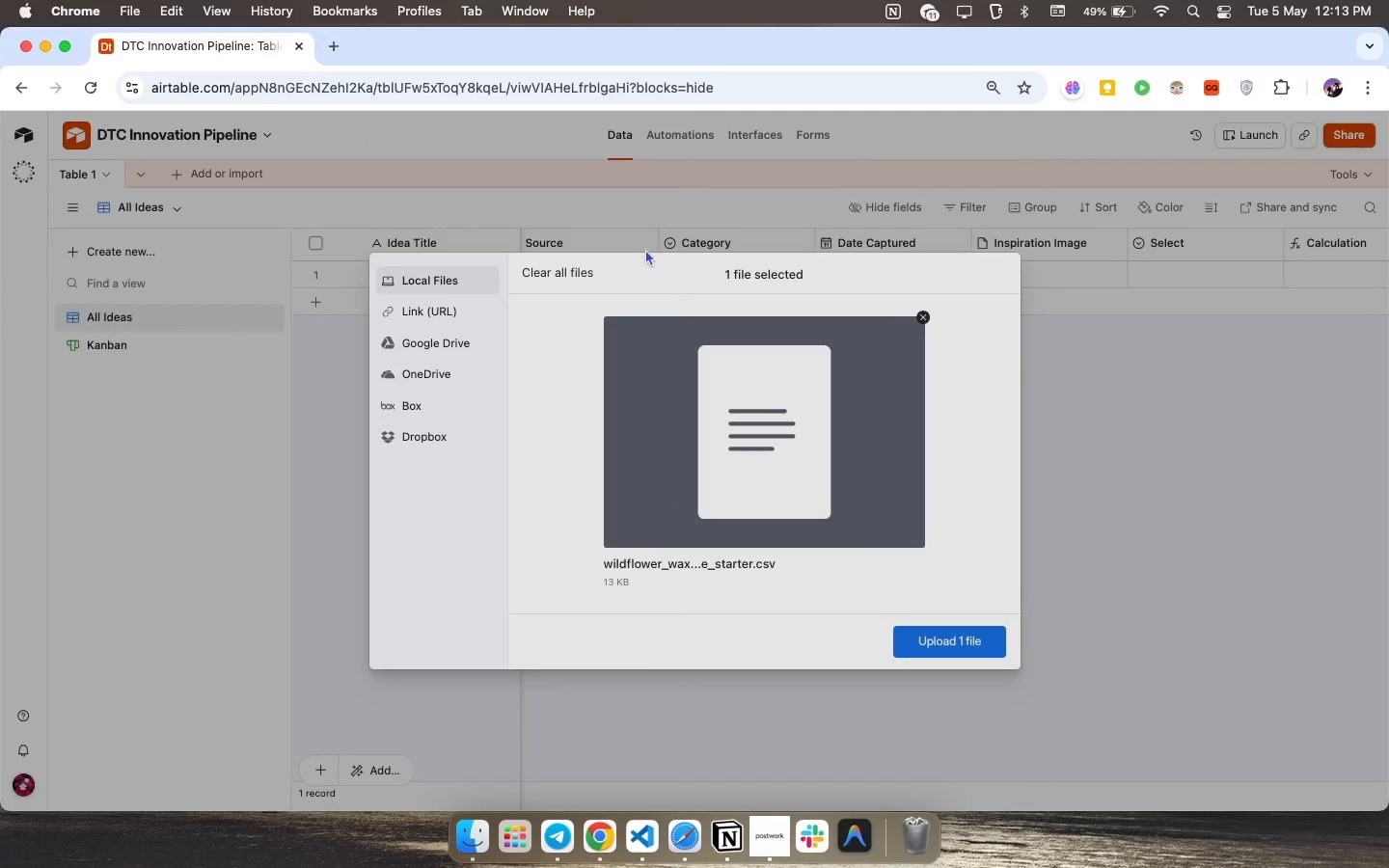 
wait(7.16)
 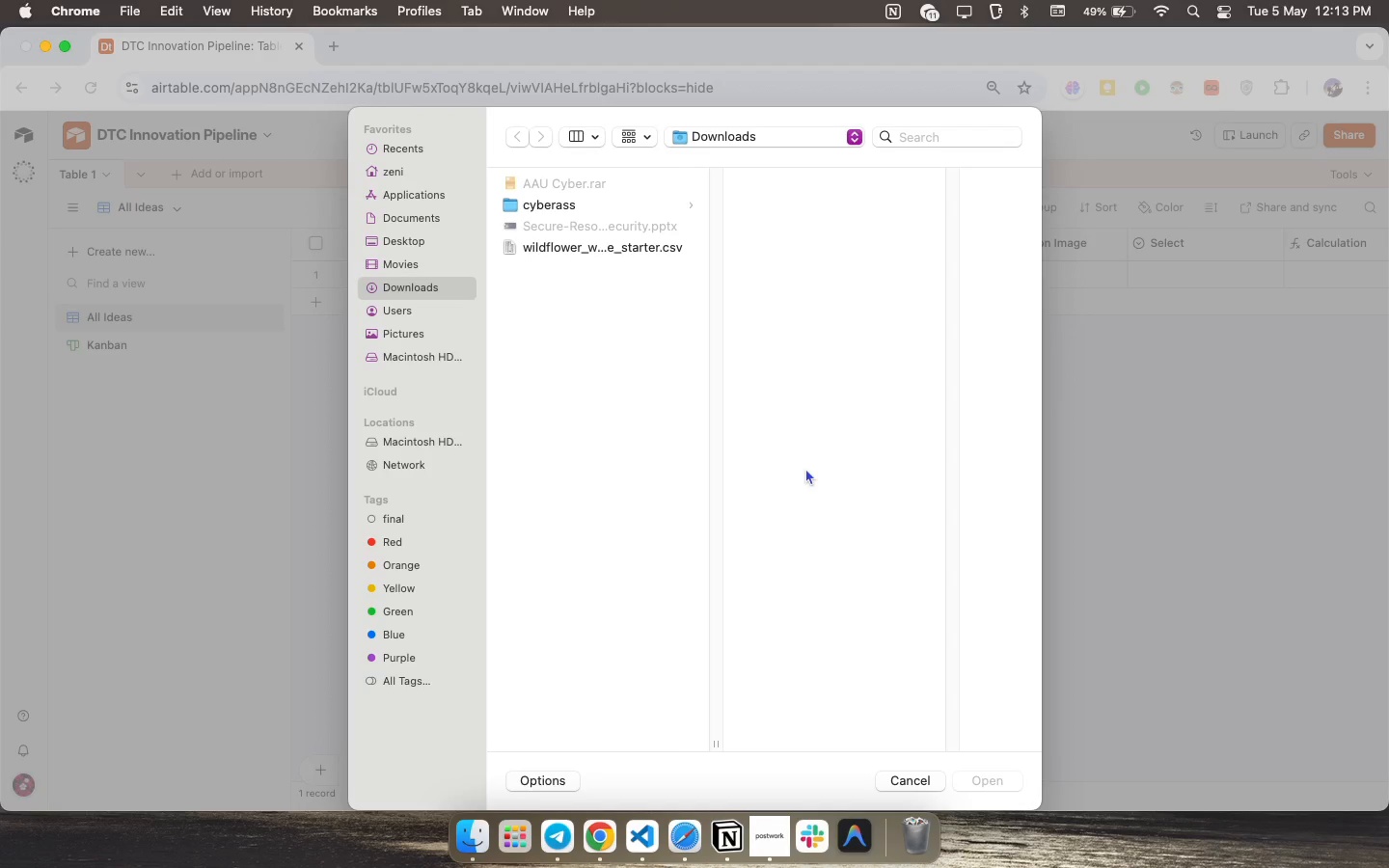 
left_click([959, 638])
 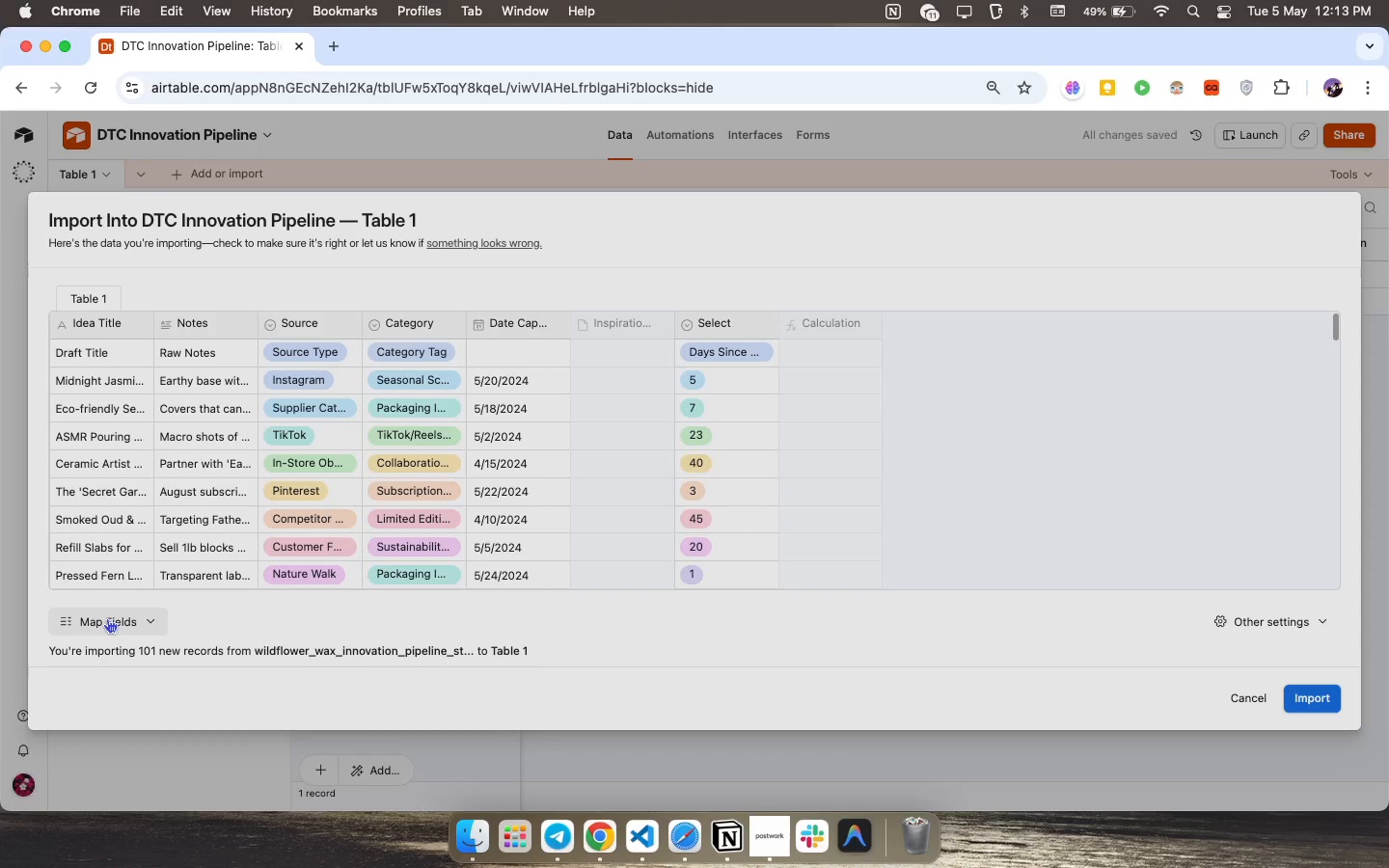 
wait(14.35)
 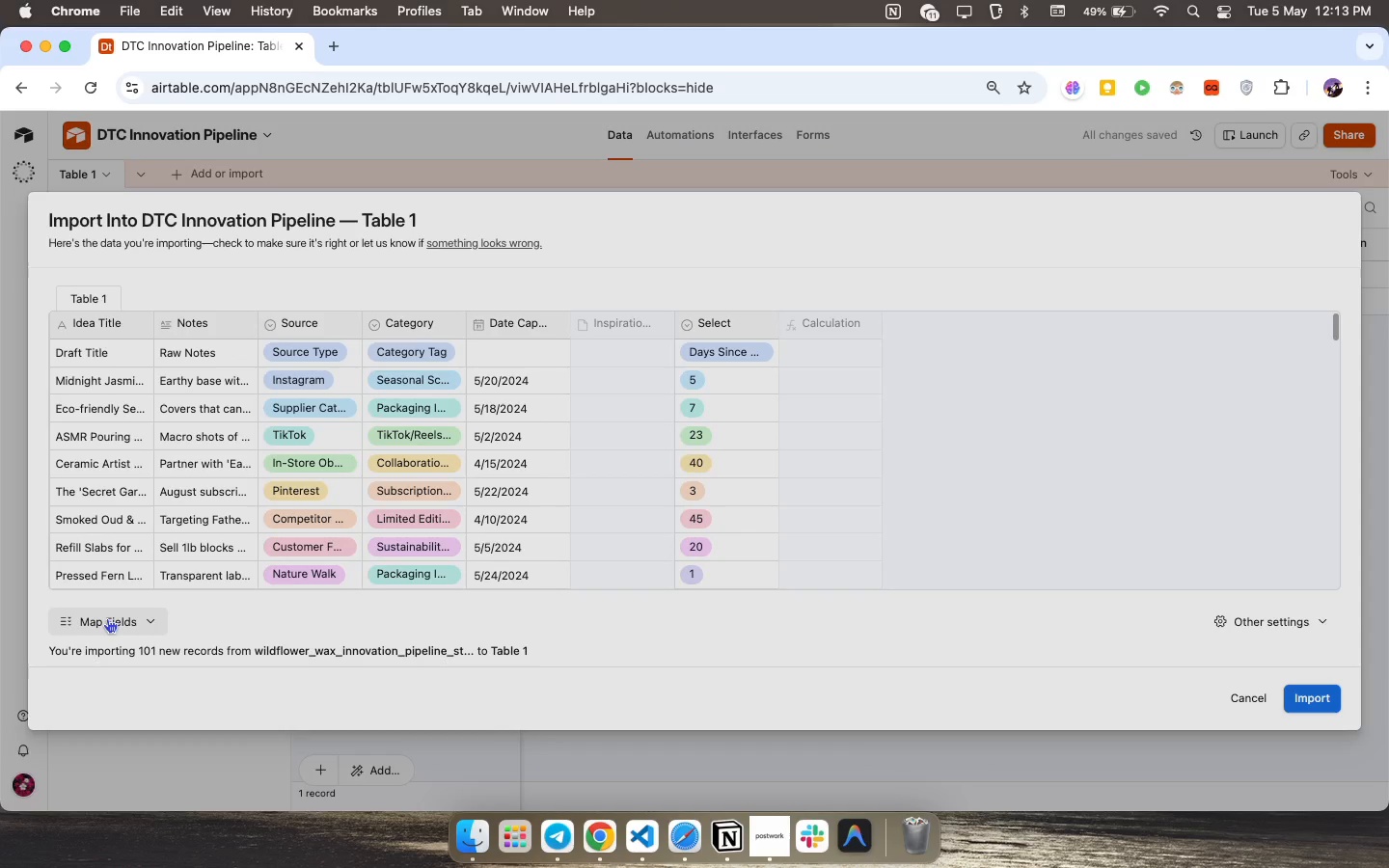 
left_click([1227, 698])
 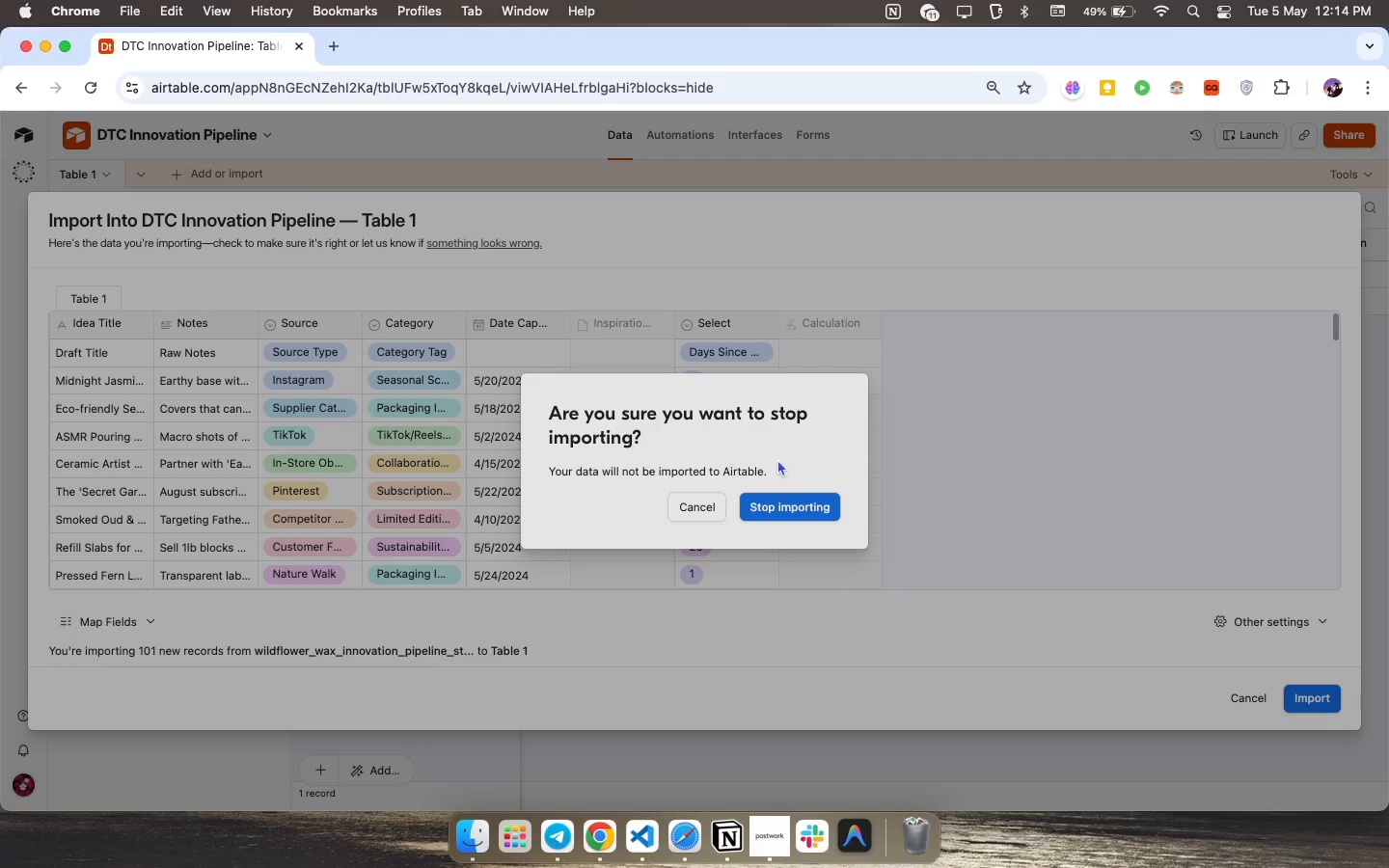 
left_click([785, 517])
 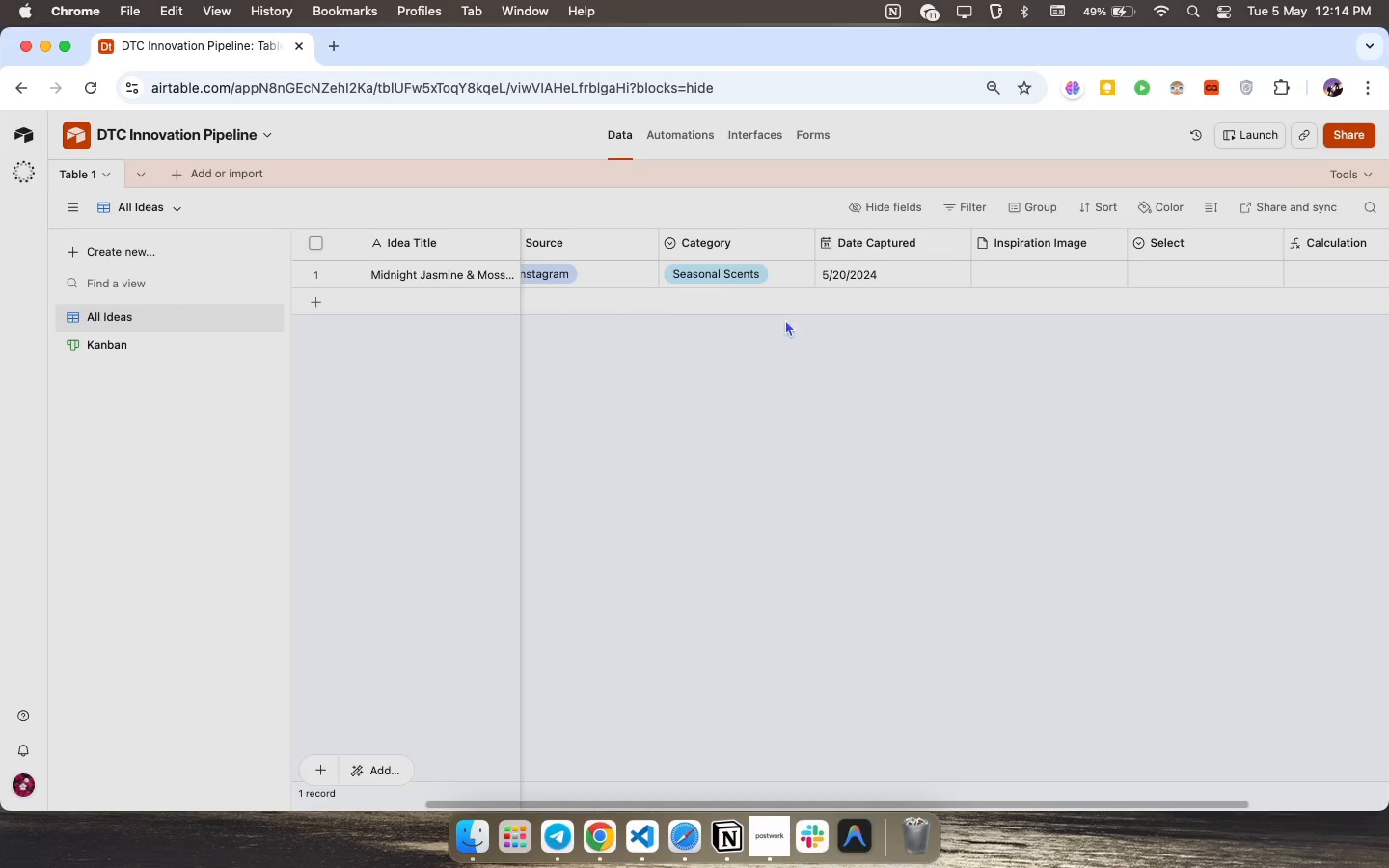 
scroll: coordinate [746, 301], scroll_direction: up, amount: 272.0
 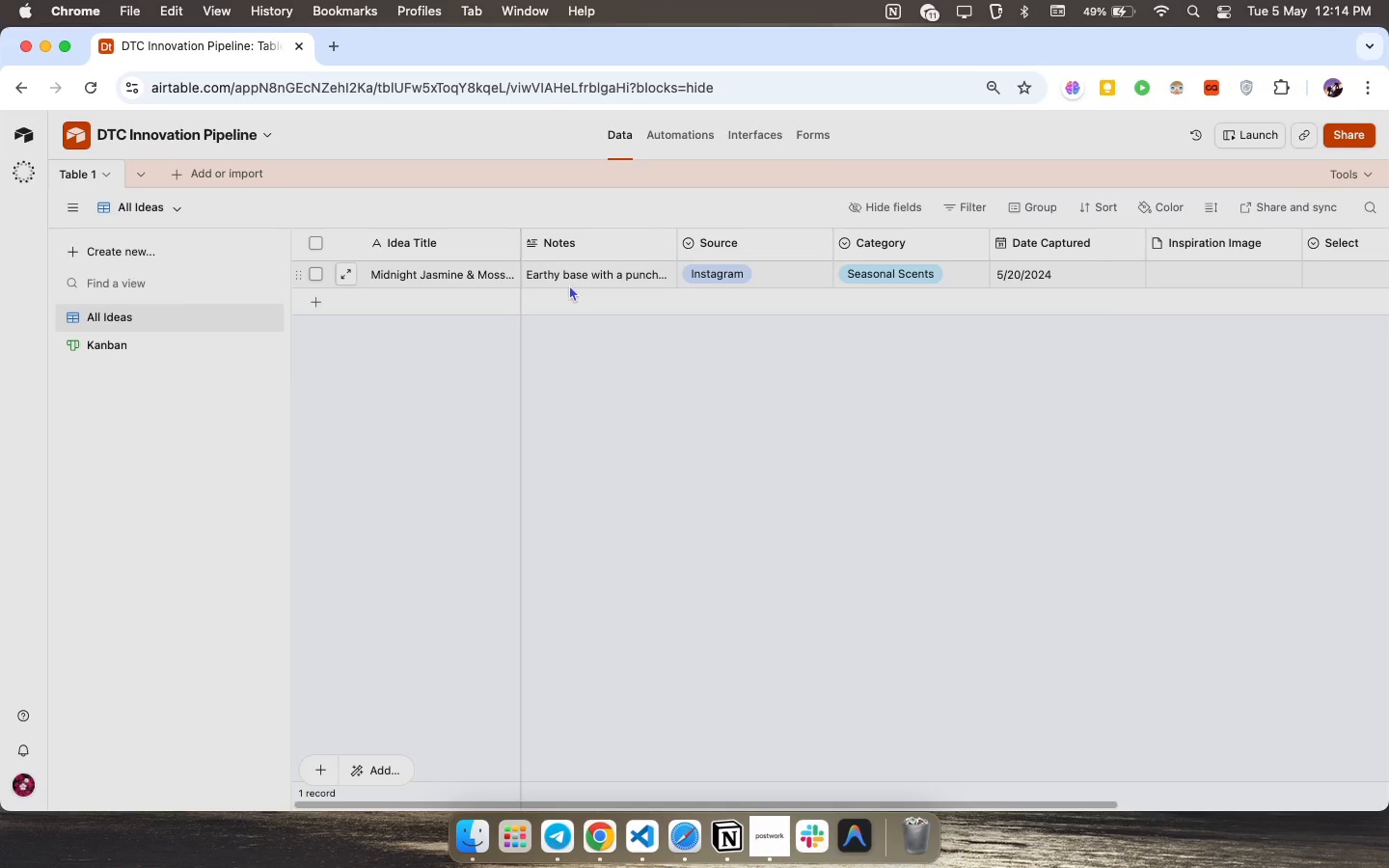 
scroll: coordinate [1027, 286], scroll_direction: down, amount: 40.0
 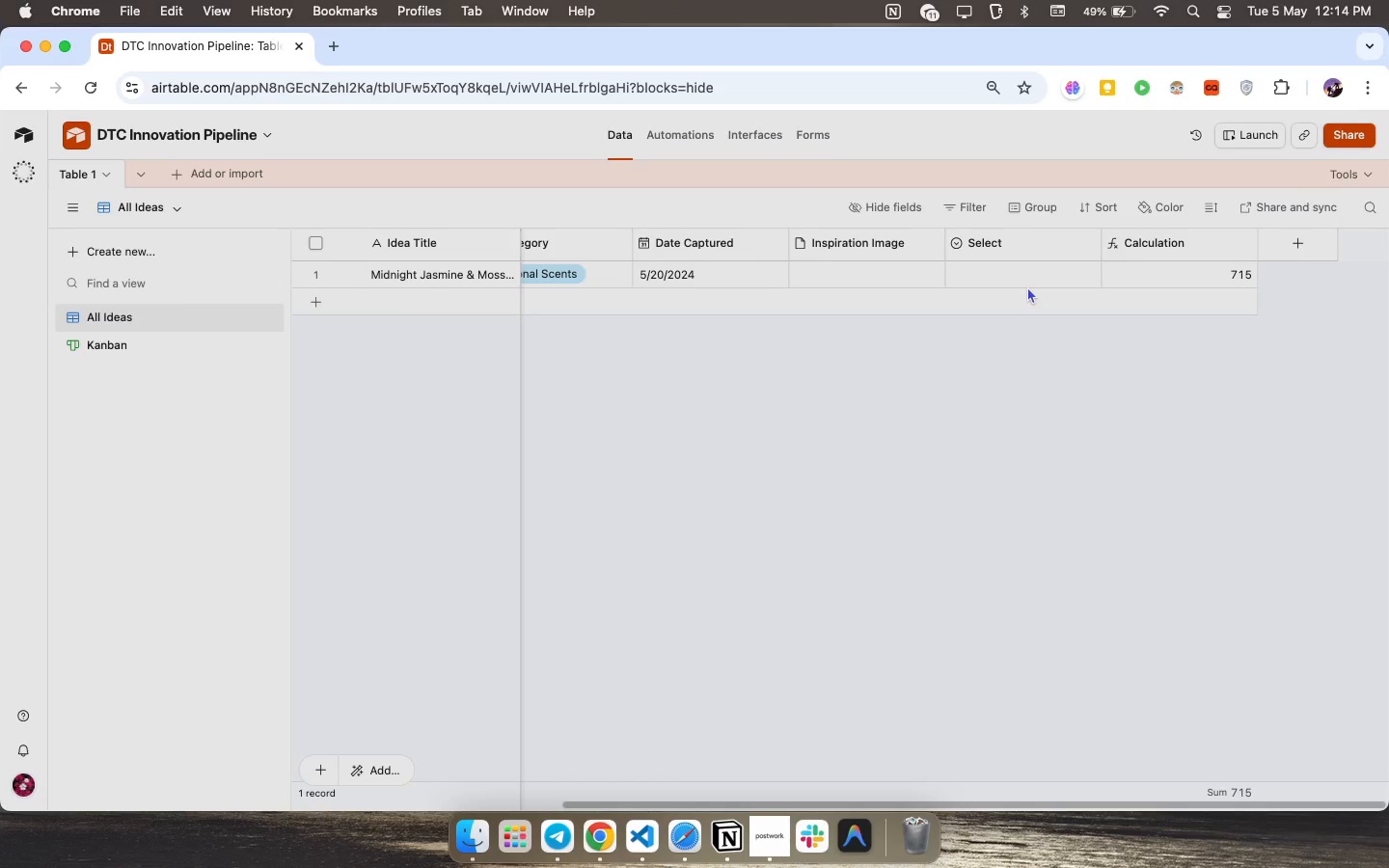 
mouse_move([1021, 264])
 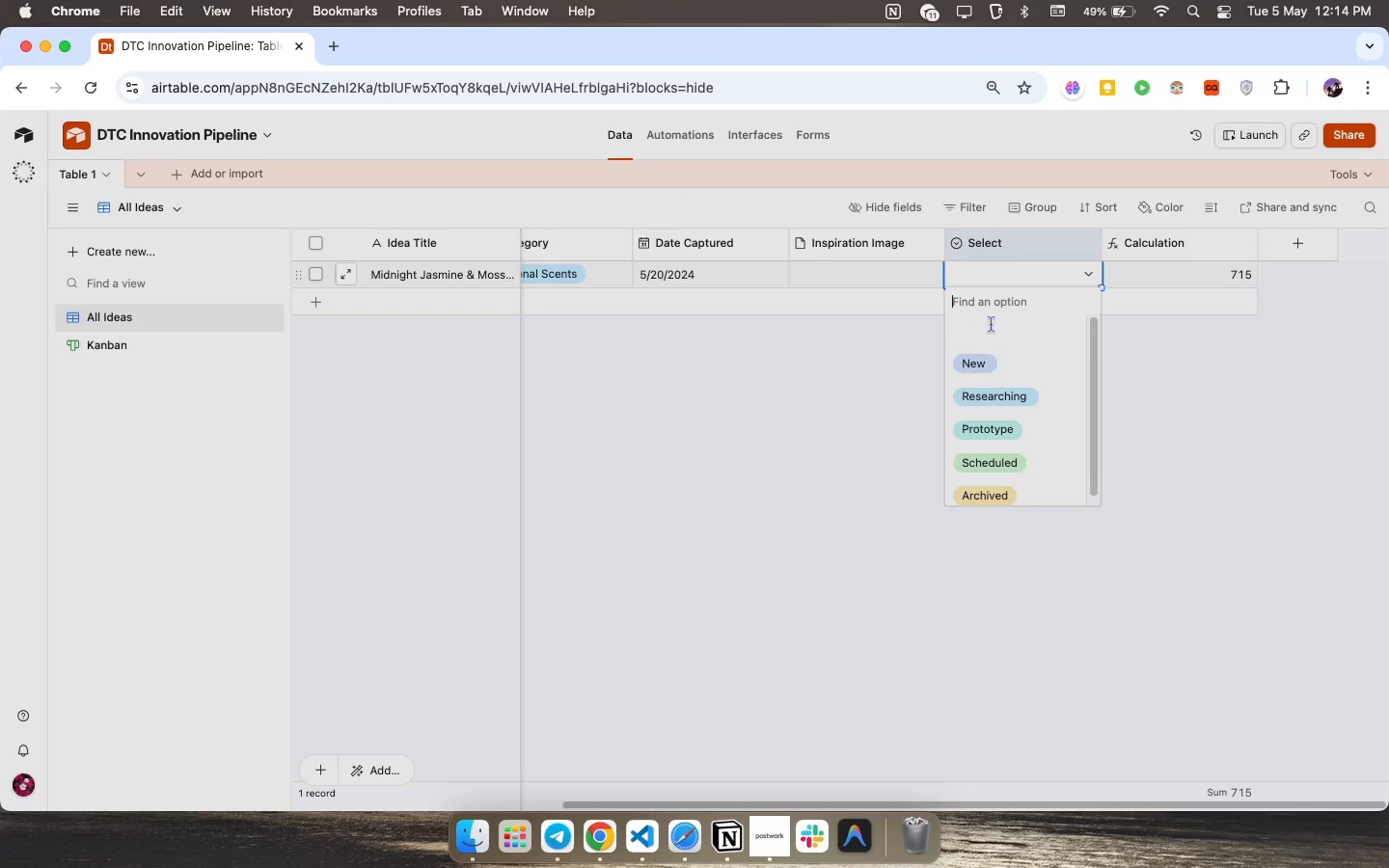 
left_click([964, 348])
 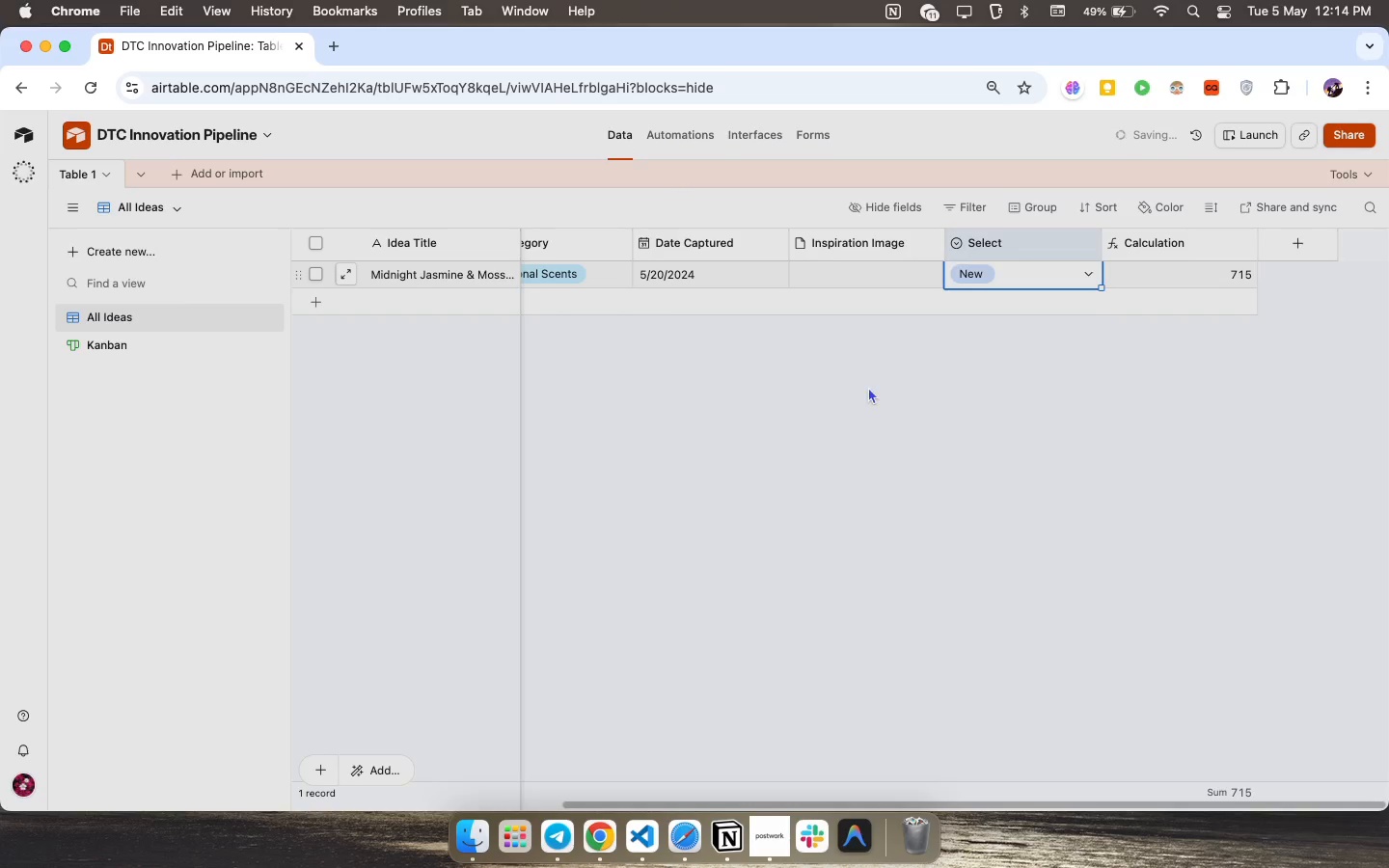 
left_click([868, 388])
 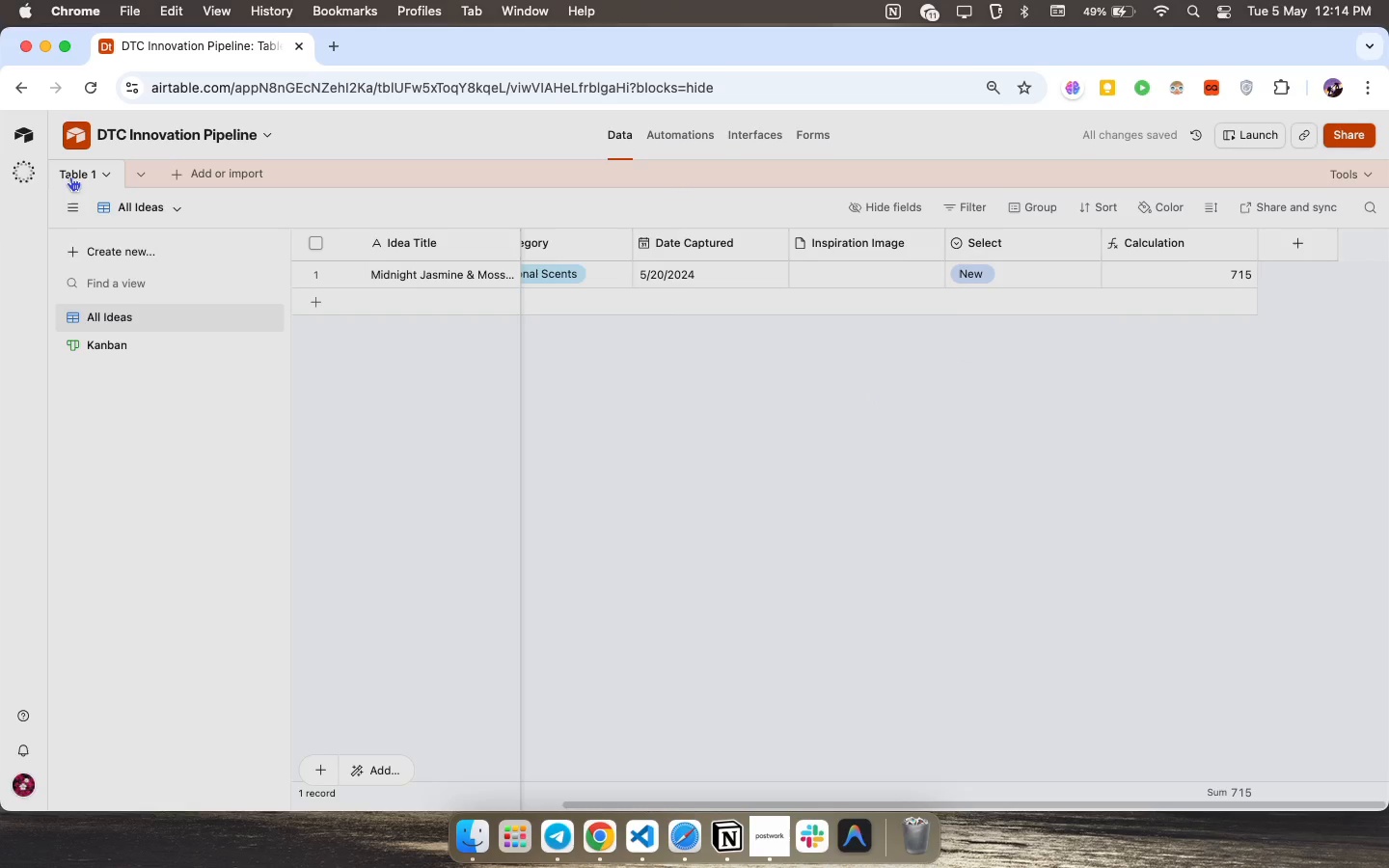 
left_click([69, 176])
 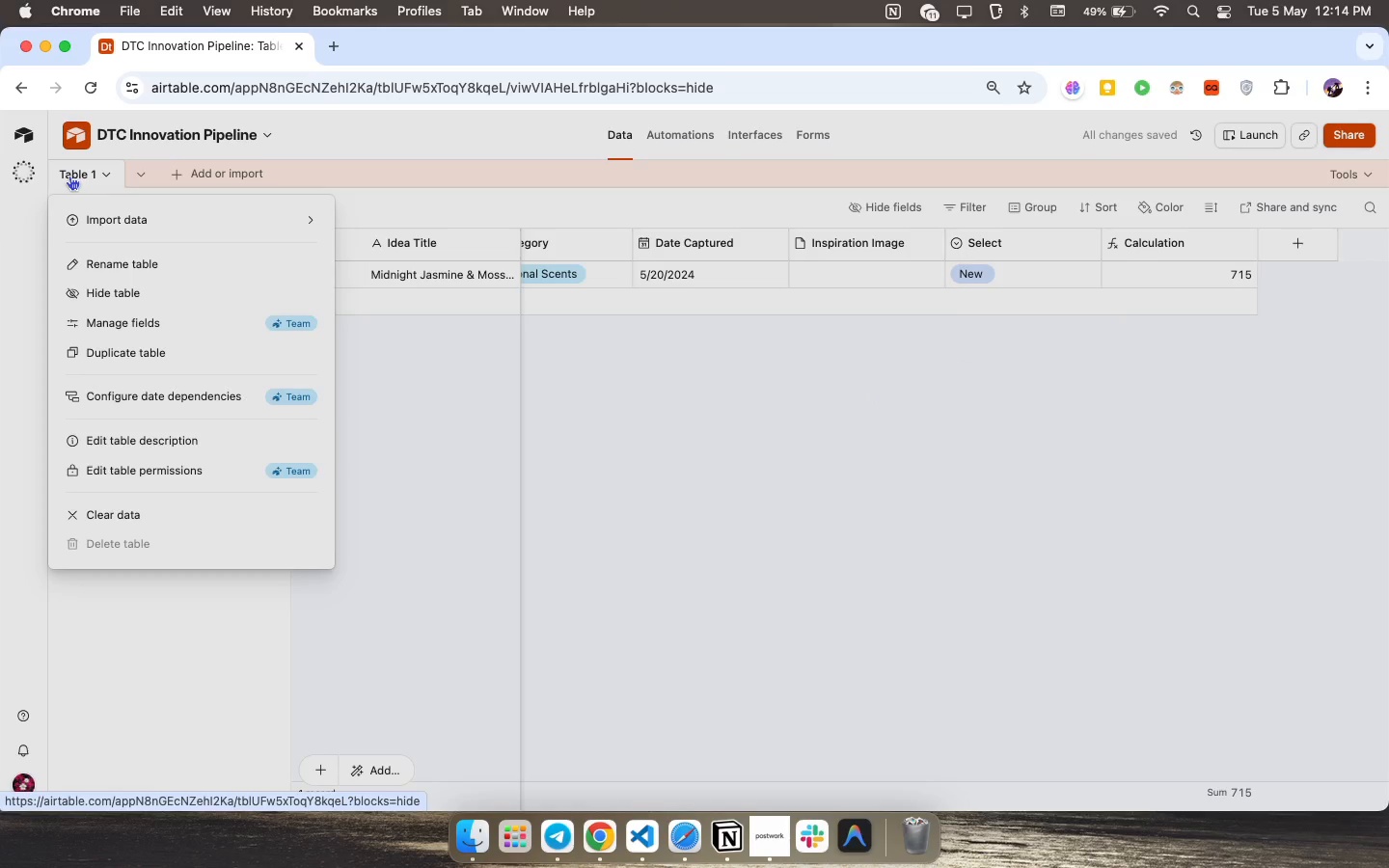 
right_click([69, 176])
 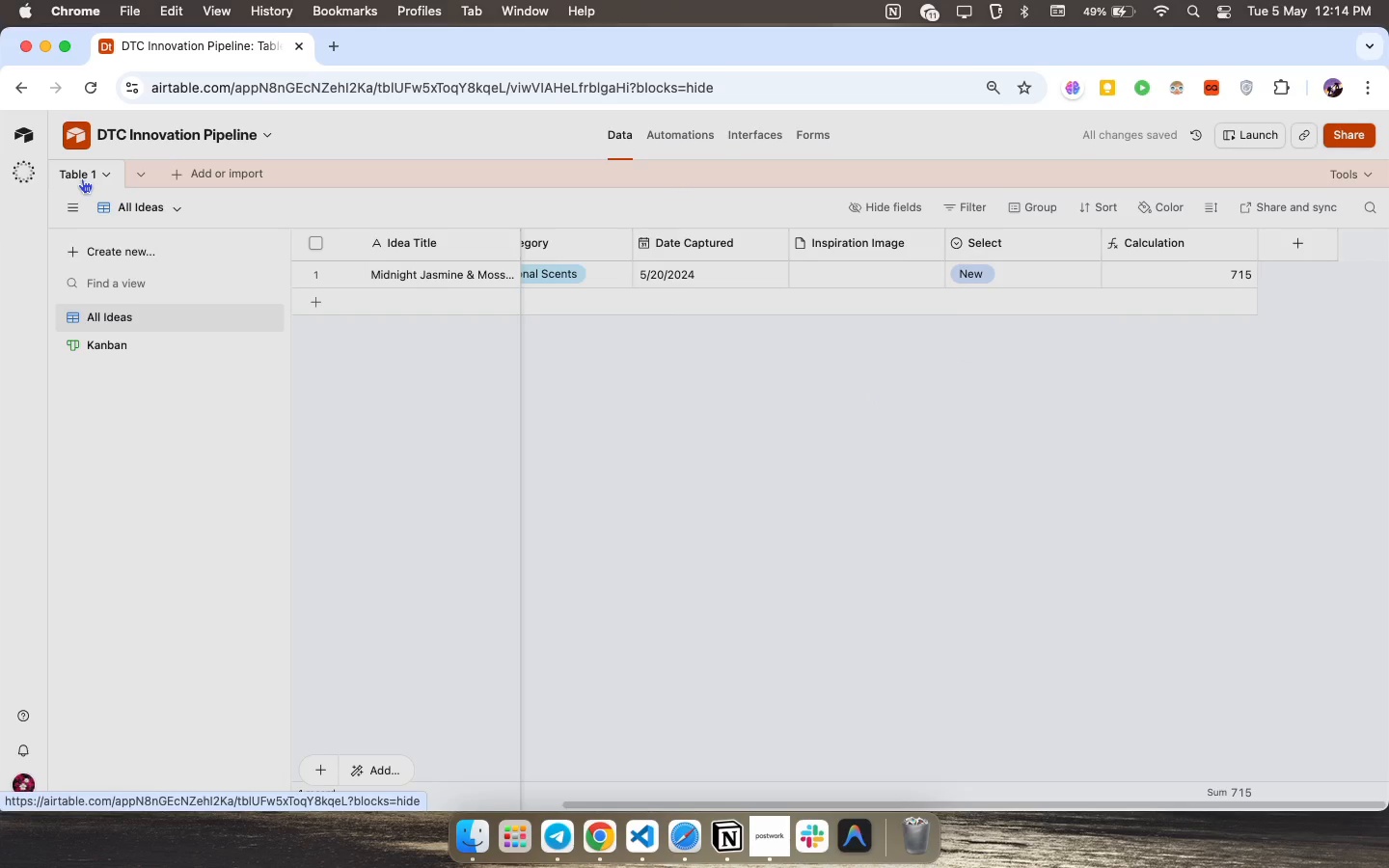 
left_click([82, 178])
 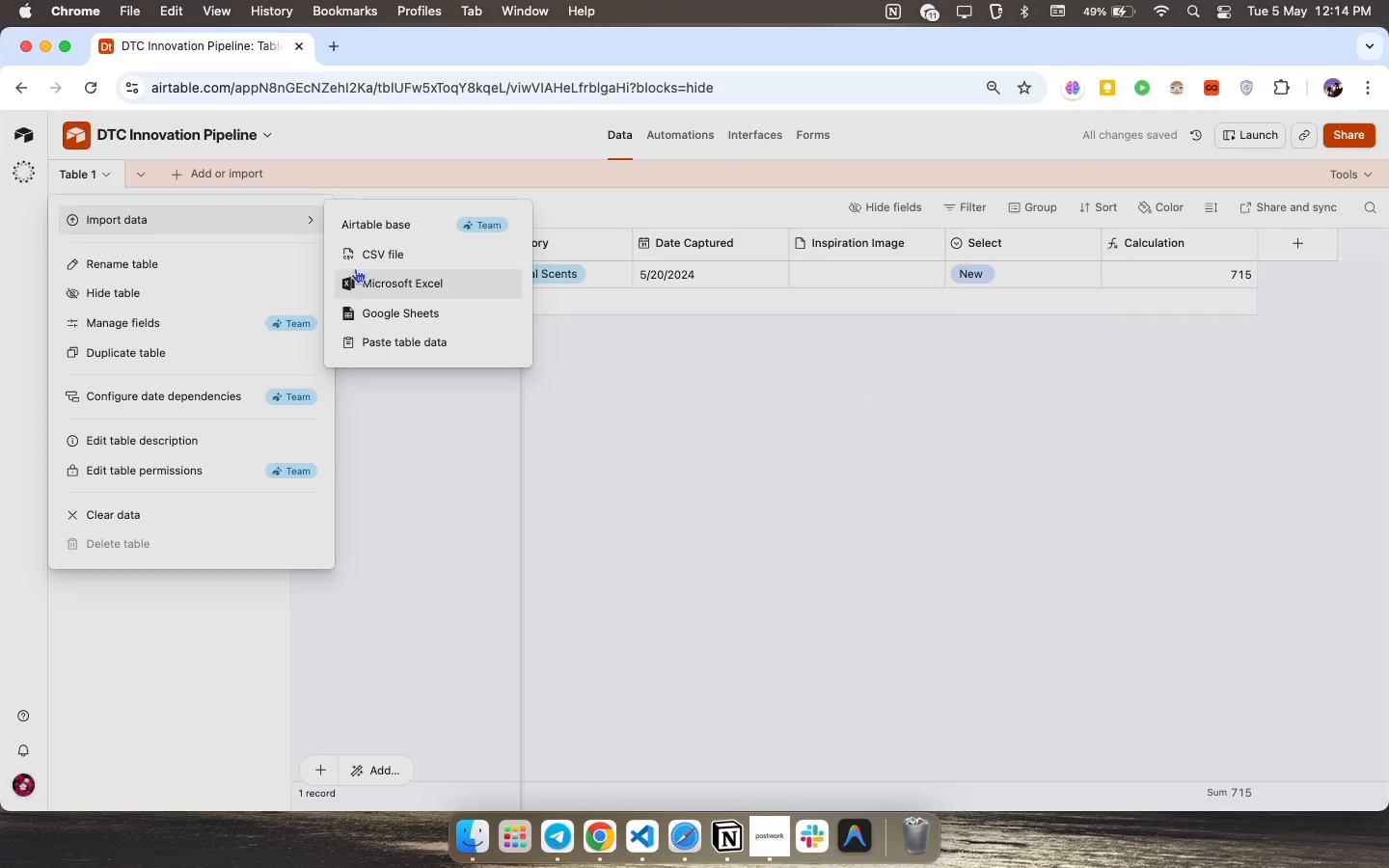 
left_click([375, 253])
 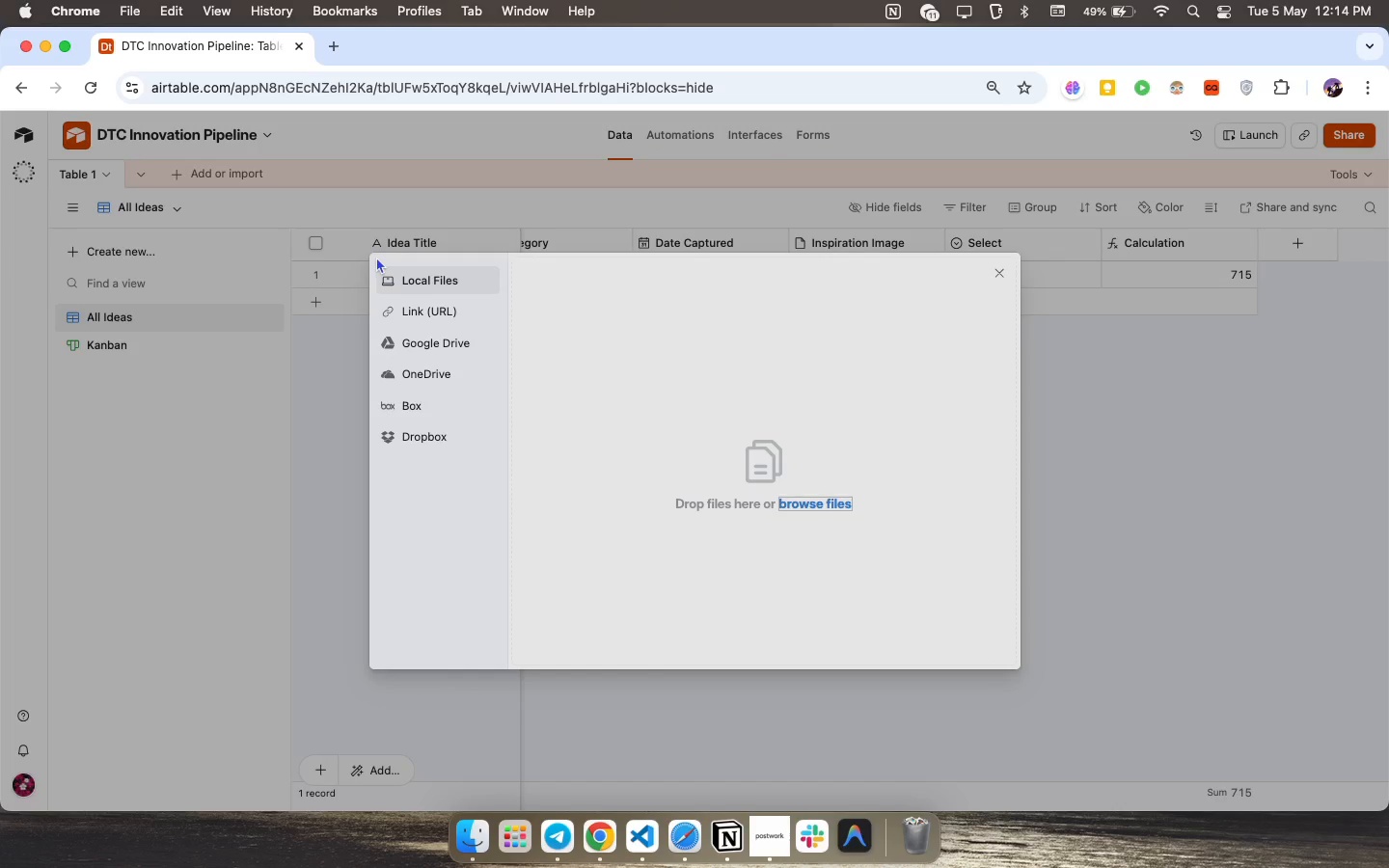 
wait(5.84)
 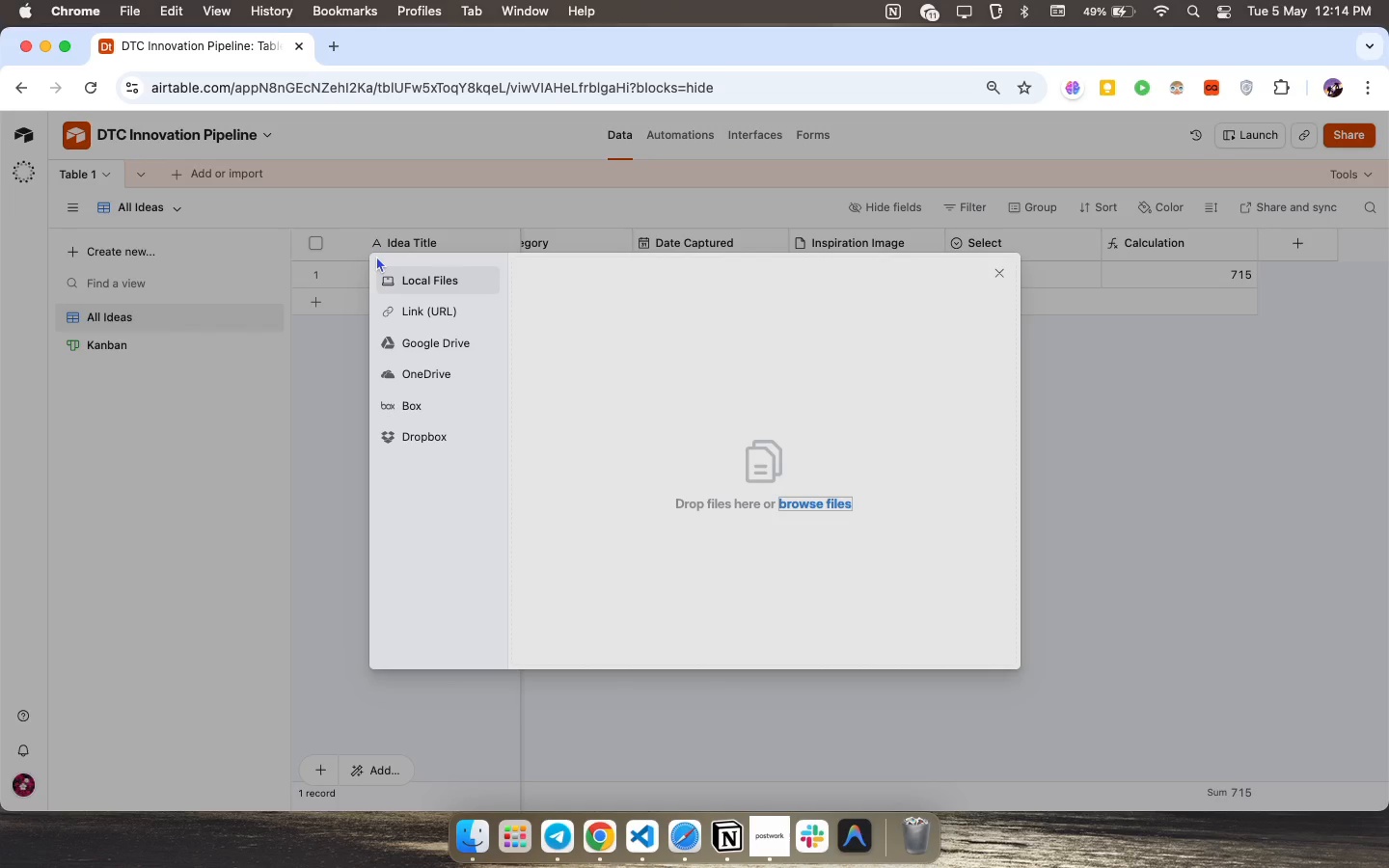 
left_click([816, 495])
 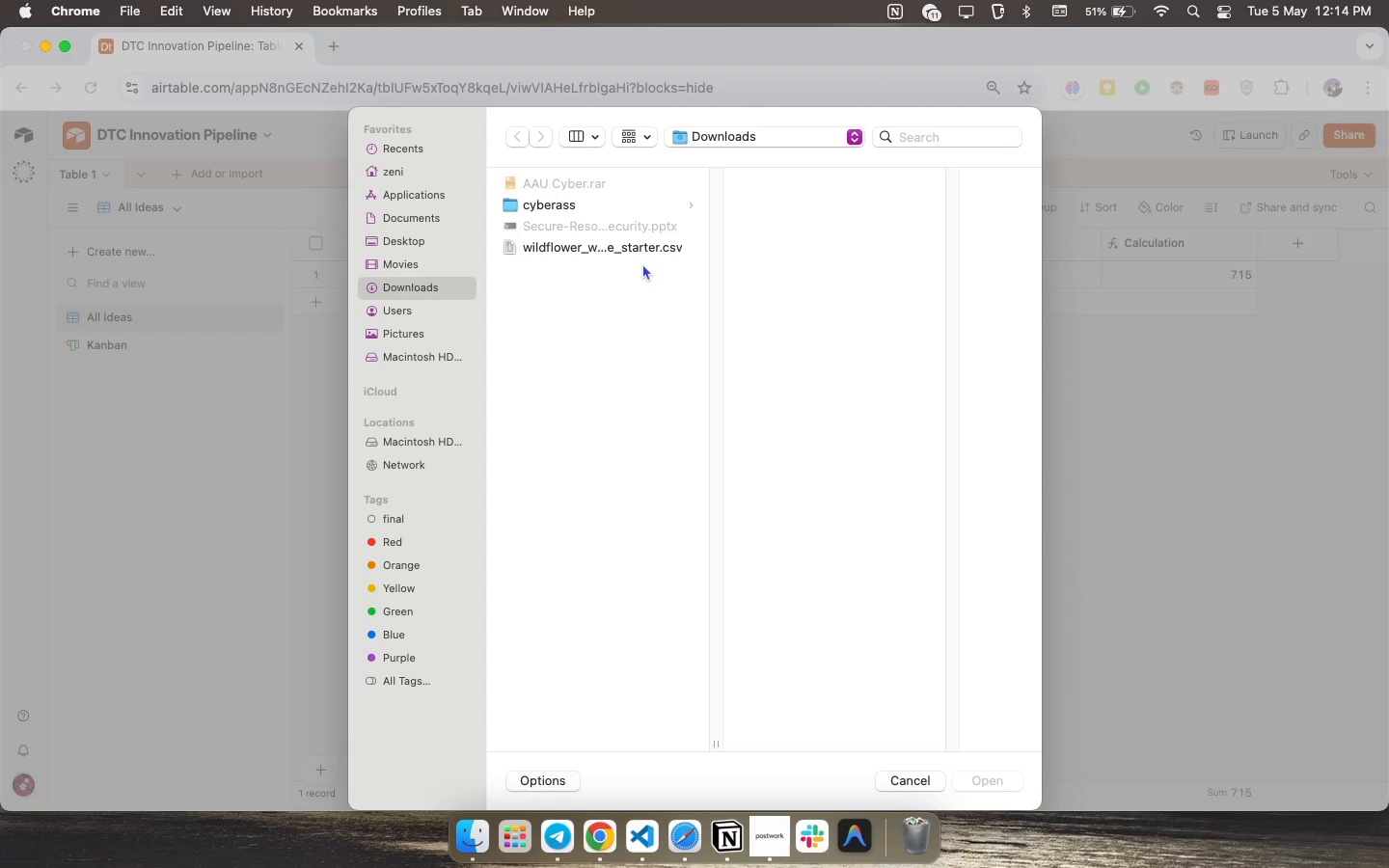 
double_click([644, 243])
 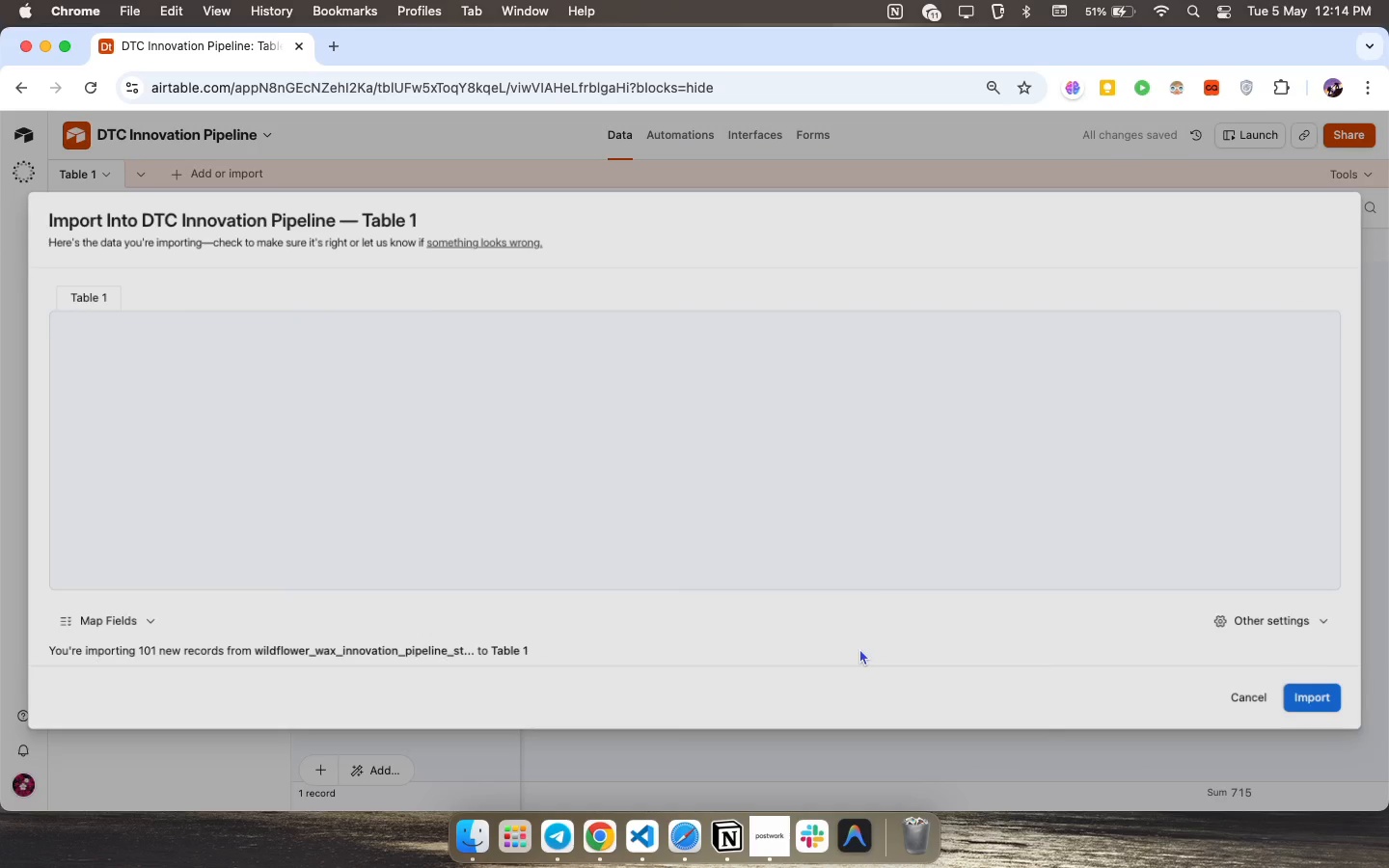 
wait(12.36)
 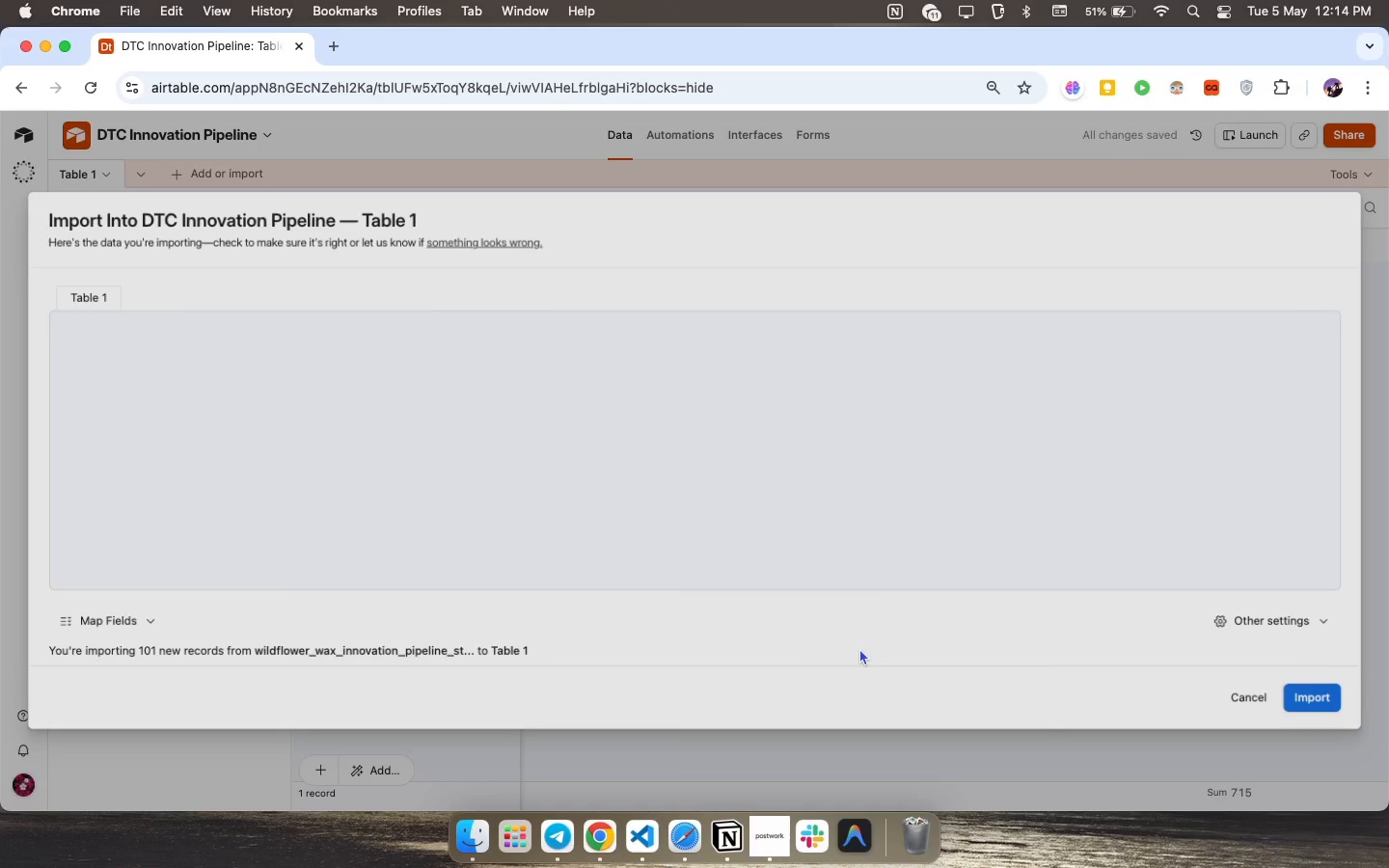 
left_click([119, 620])
 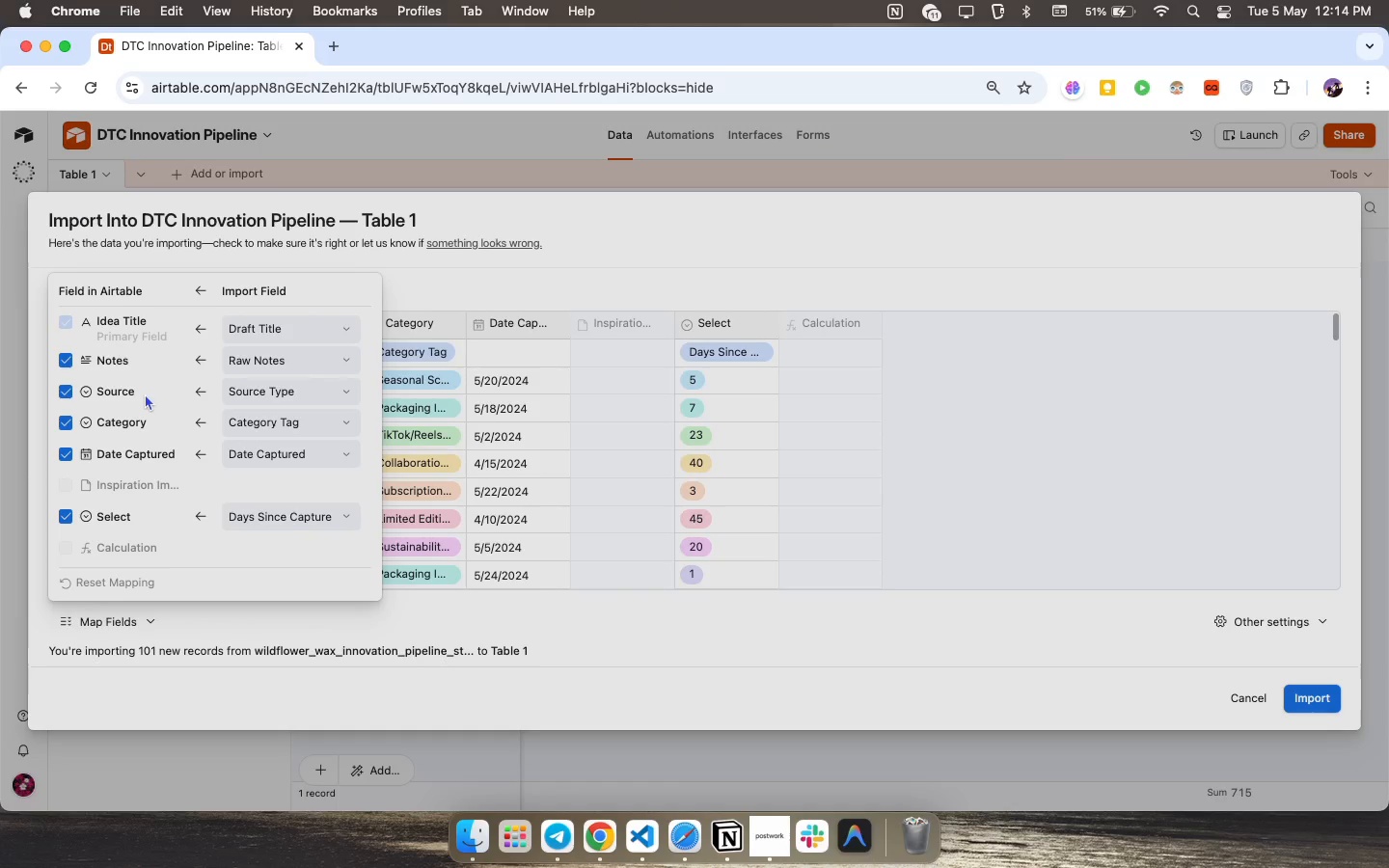 
wait(10.23)
 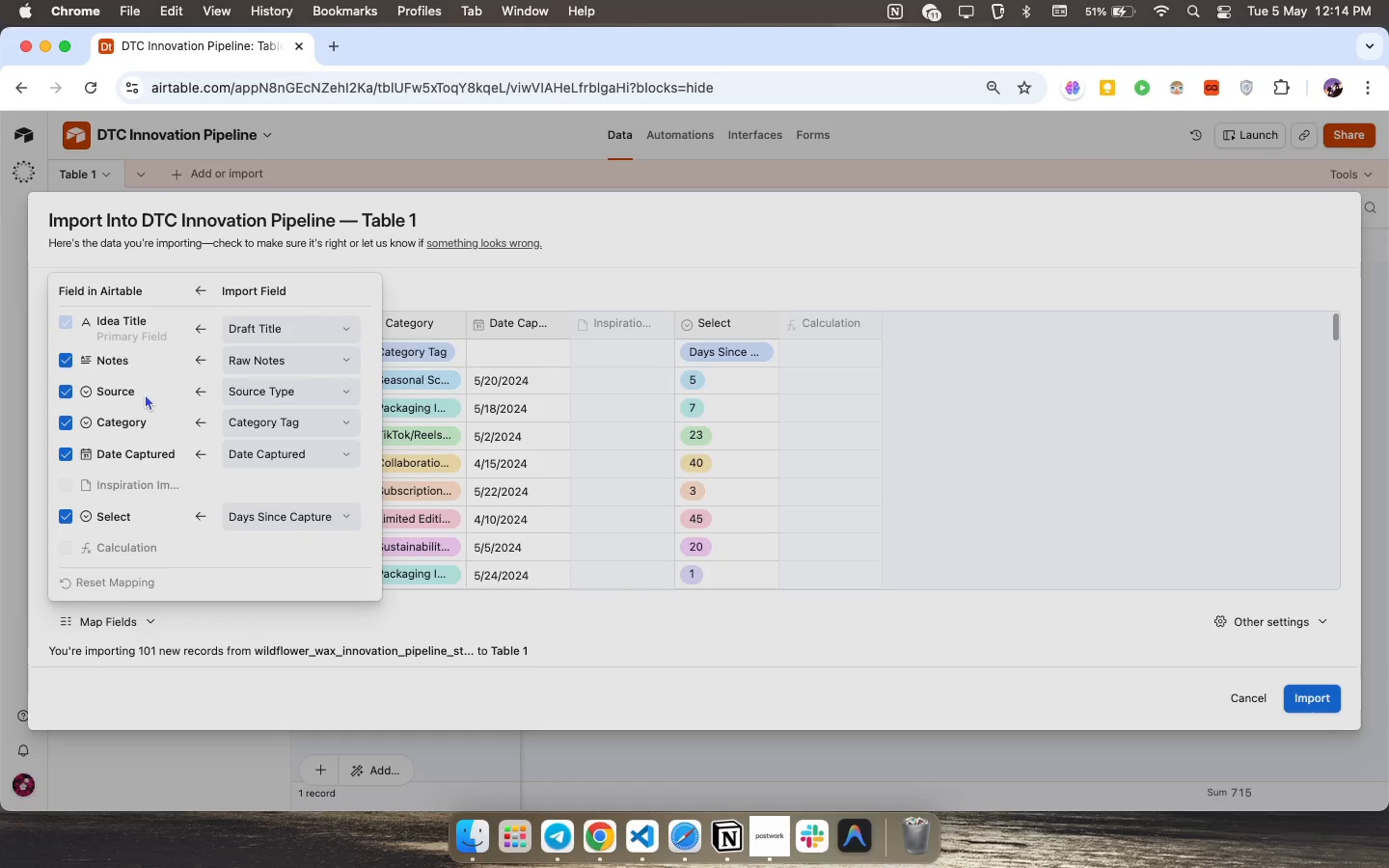 
left_click([310, 515])
 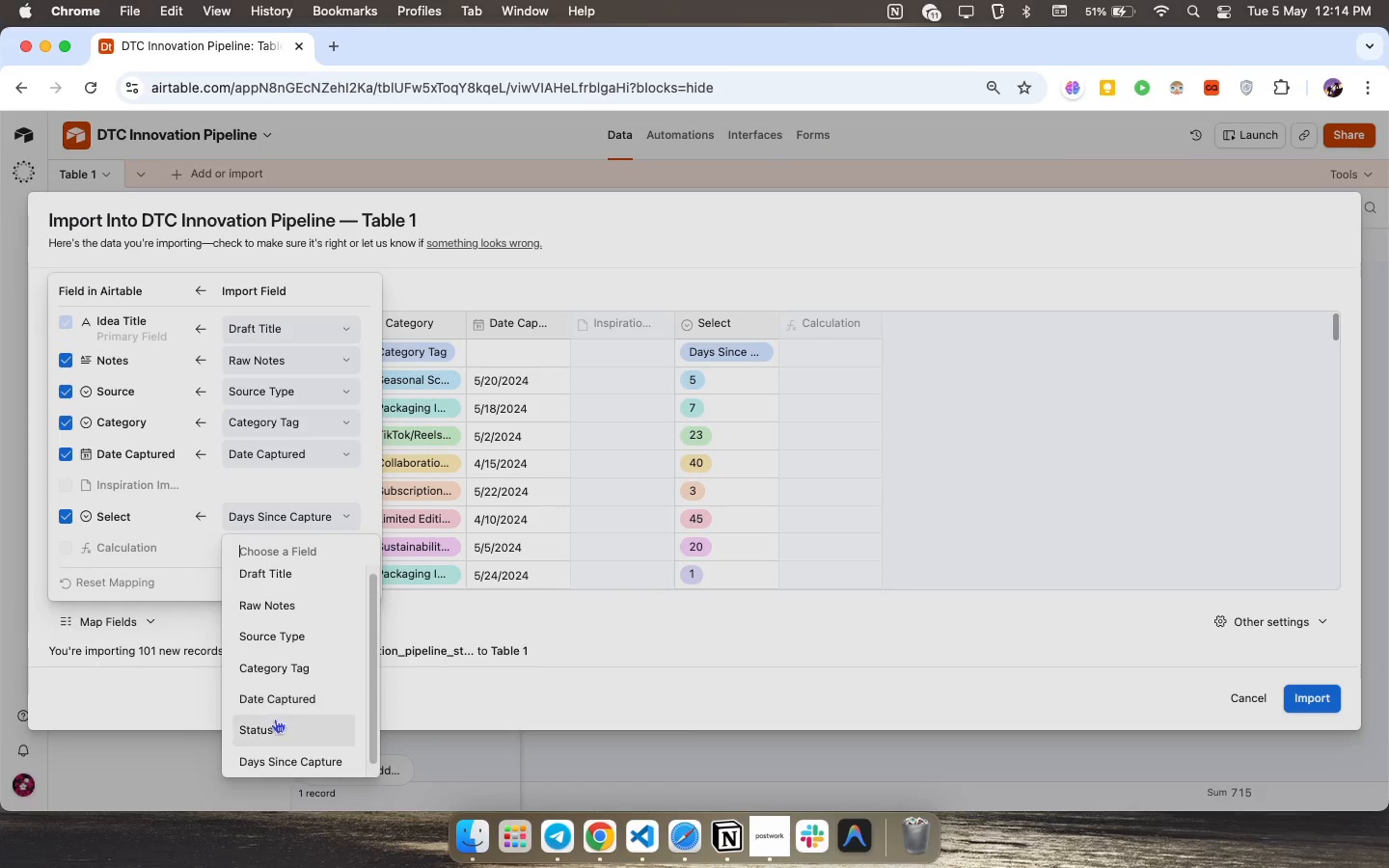 
left_click([264, 727])
 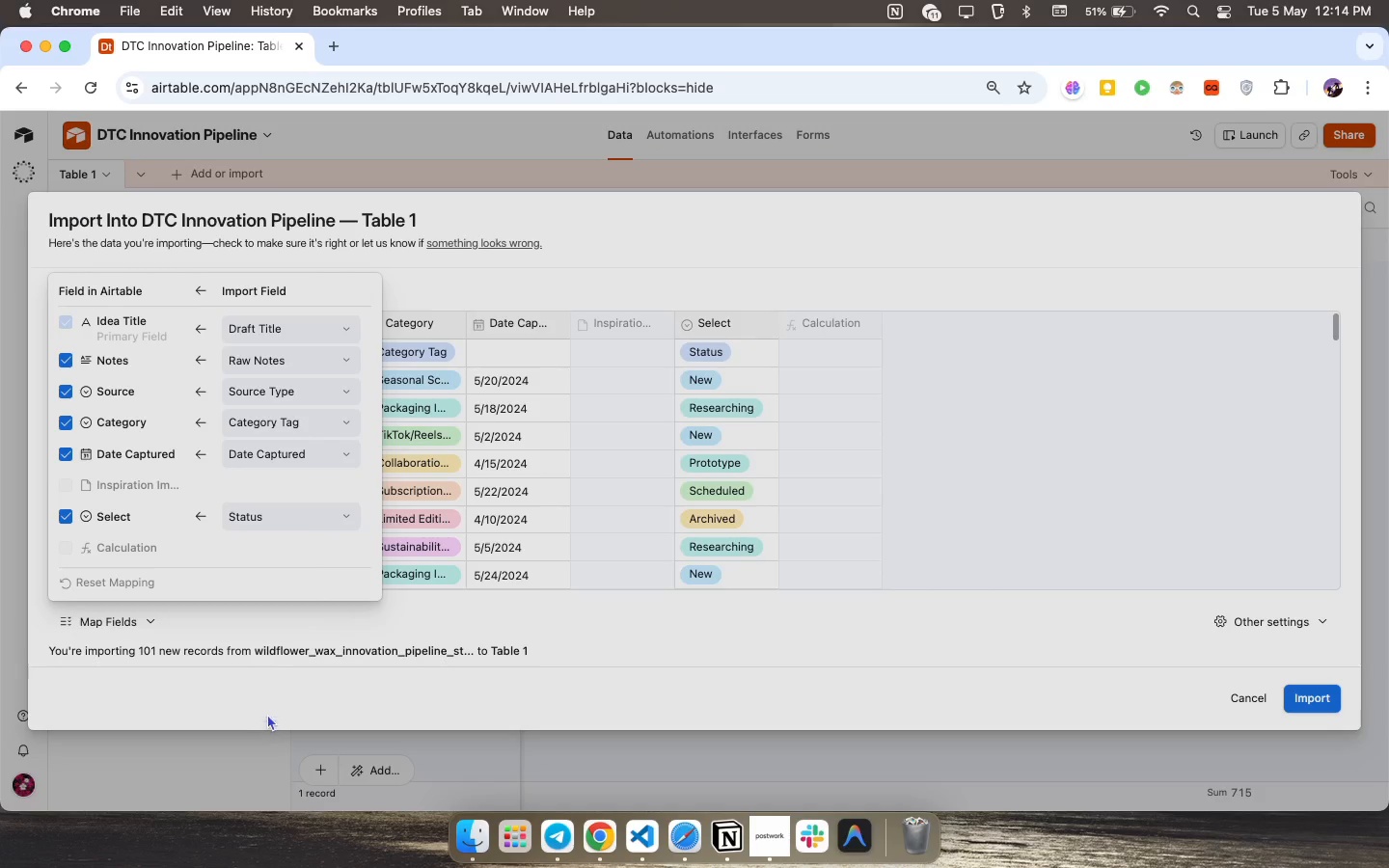 
scroll: coordinate [34, 517], scroll_direction: down, amount: 10.0
 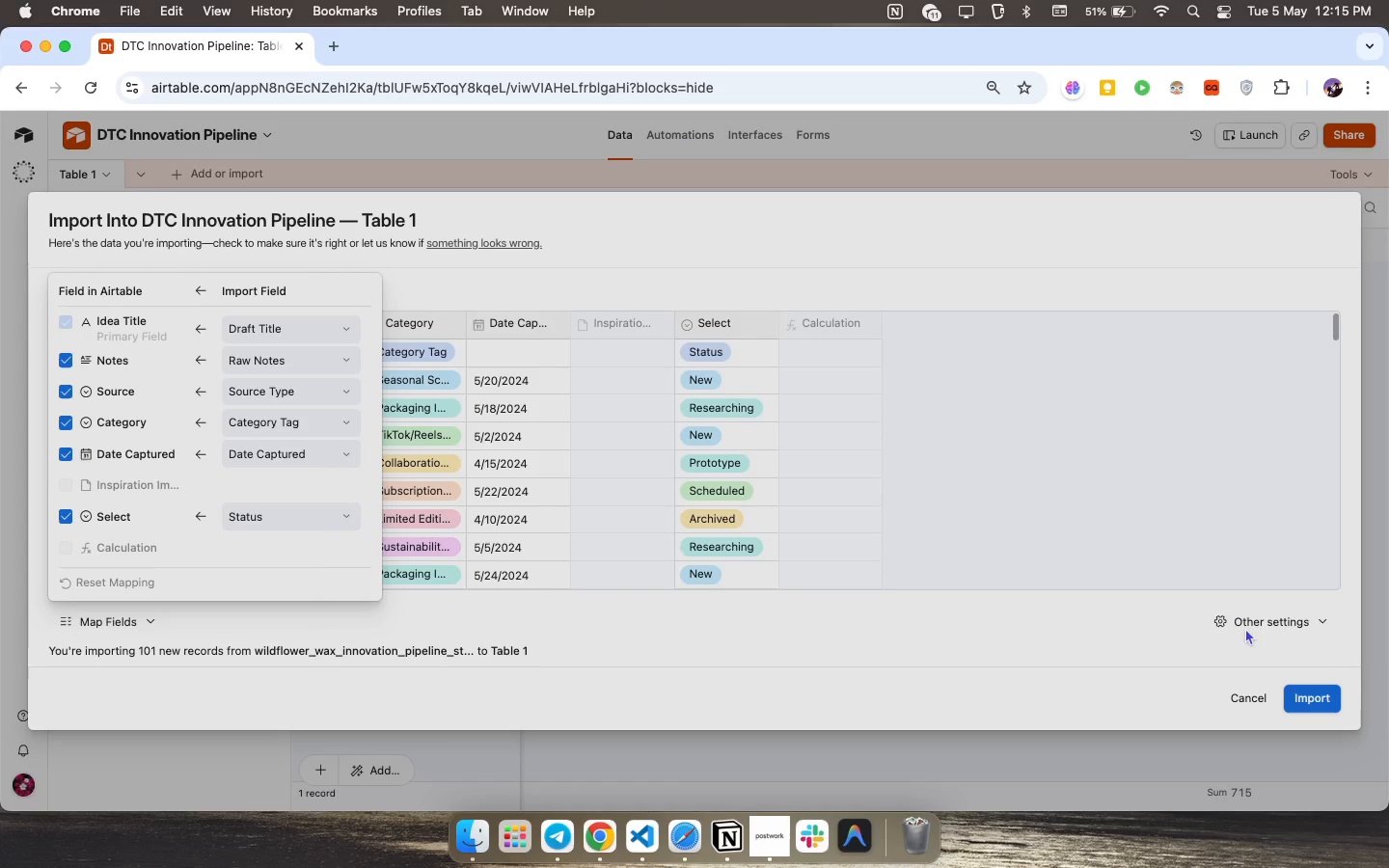 
left_click([1316, 688])
 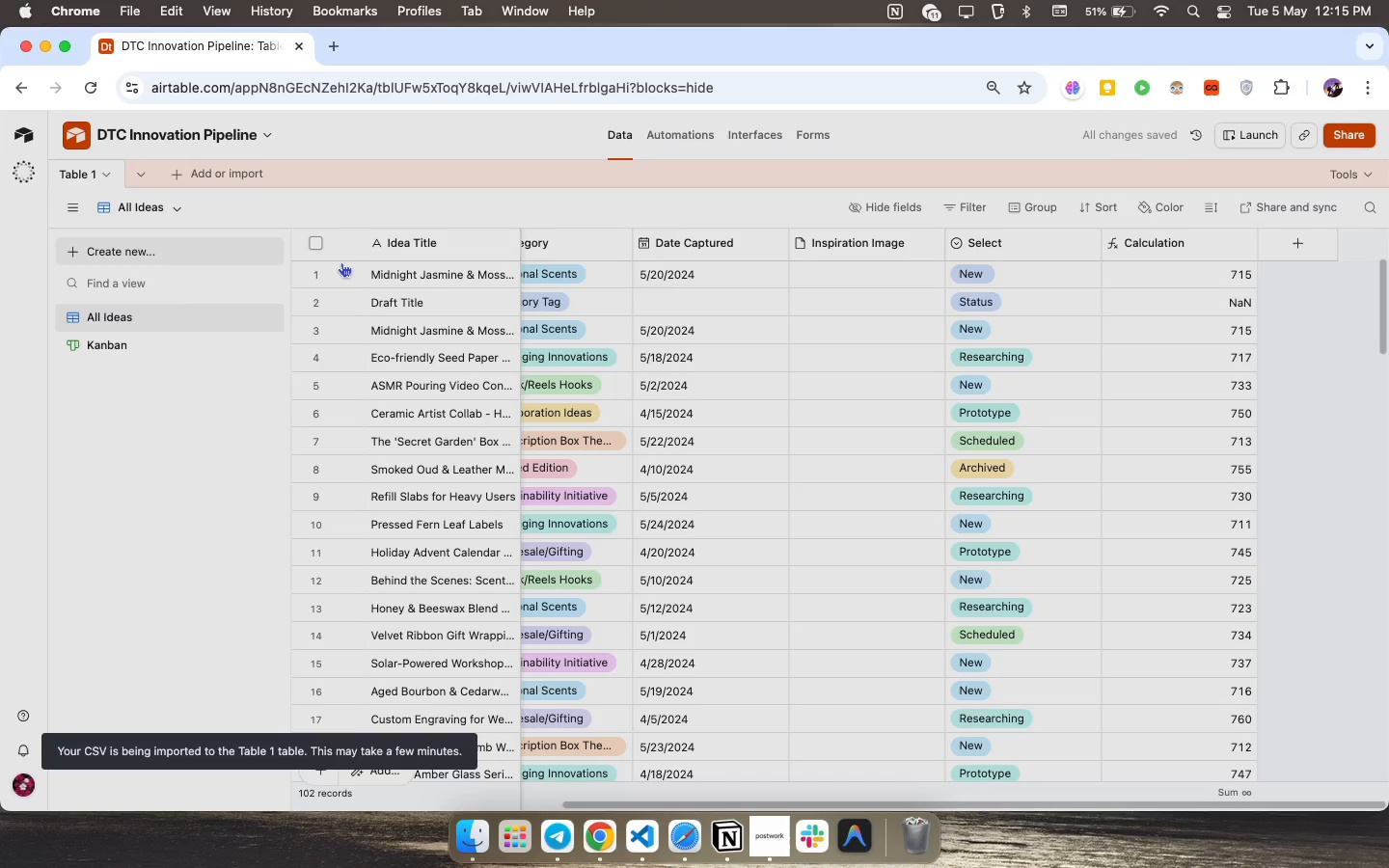 
left_click([317, 268])
 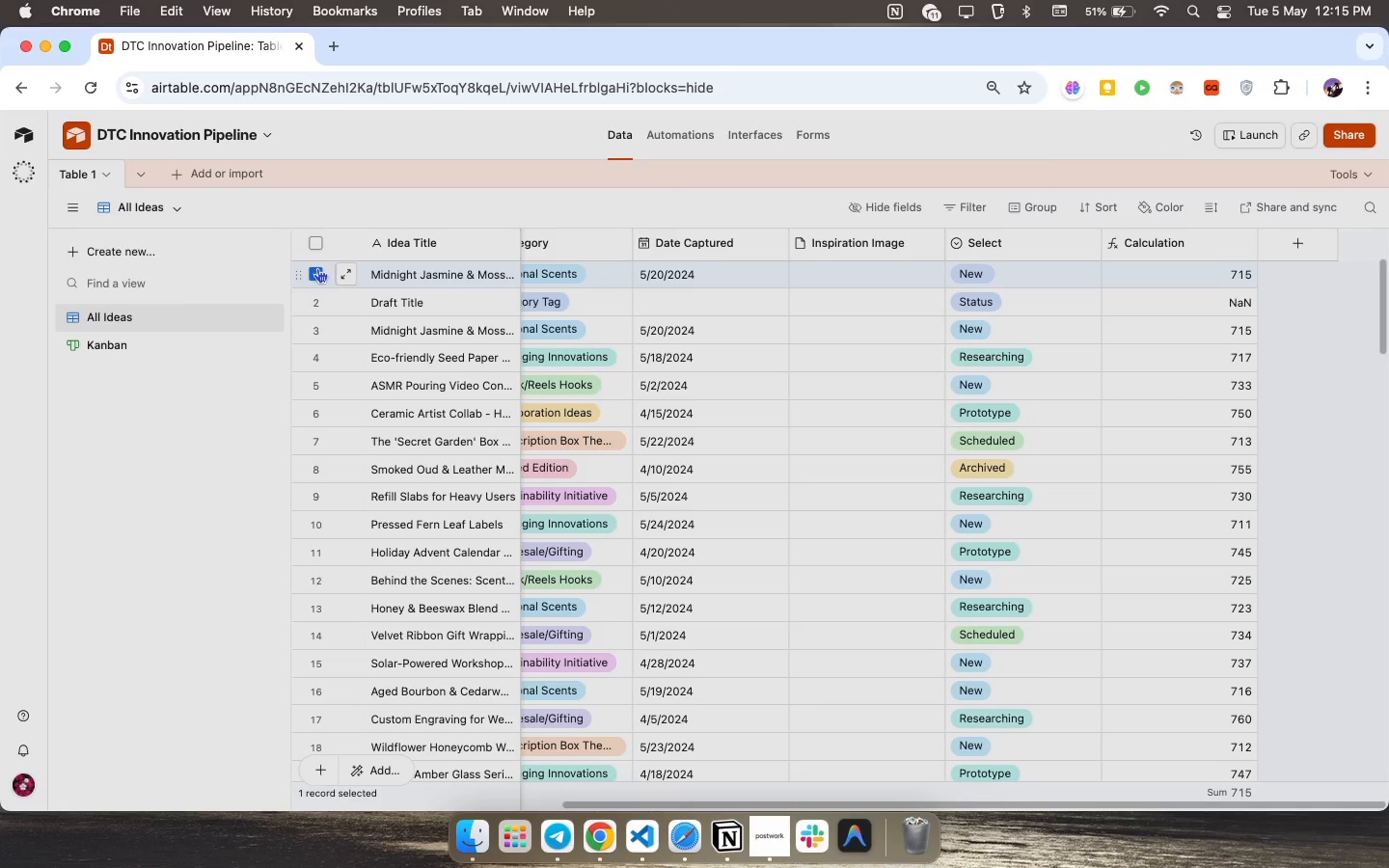 
scroll: coordinate [778, 480], scroll_direction: up, amount: 48.0
 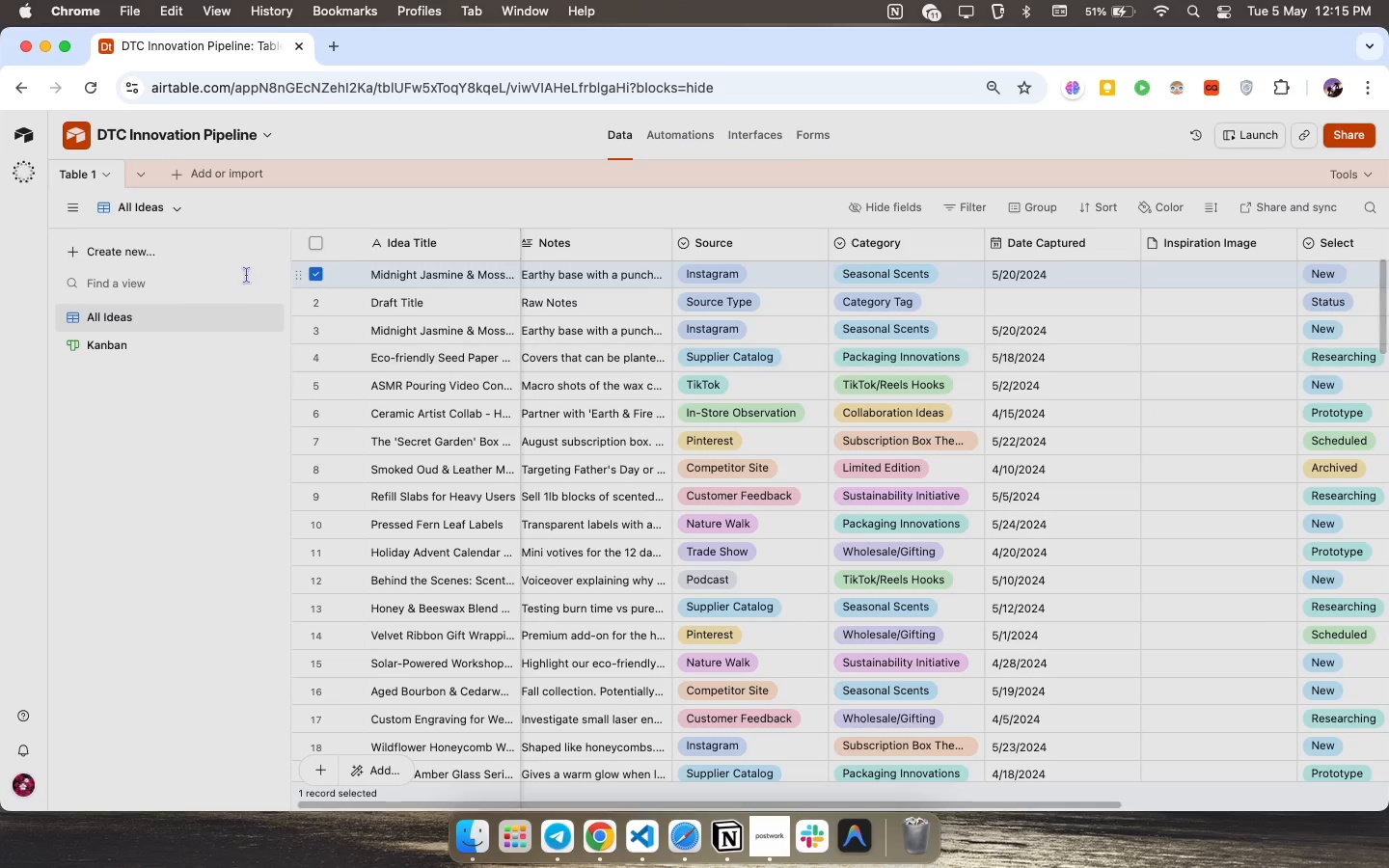 
left_click([312, 301])
 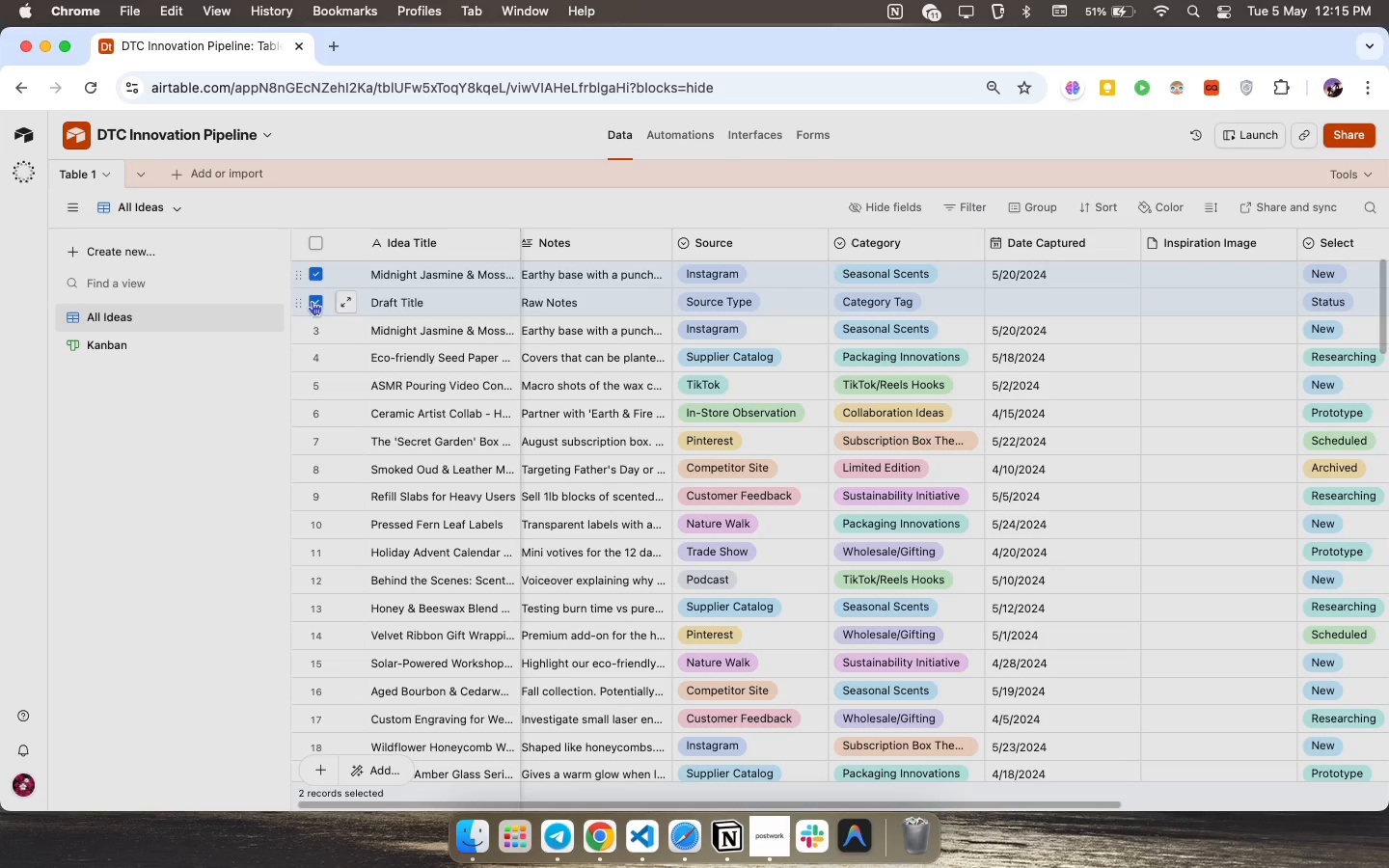 
right_click([312, 301])
 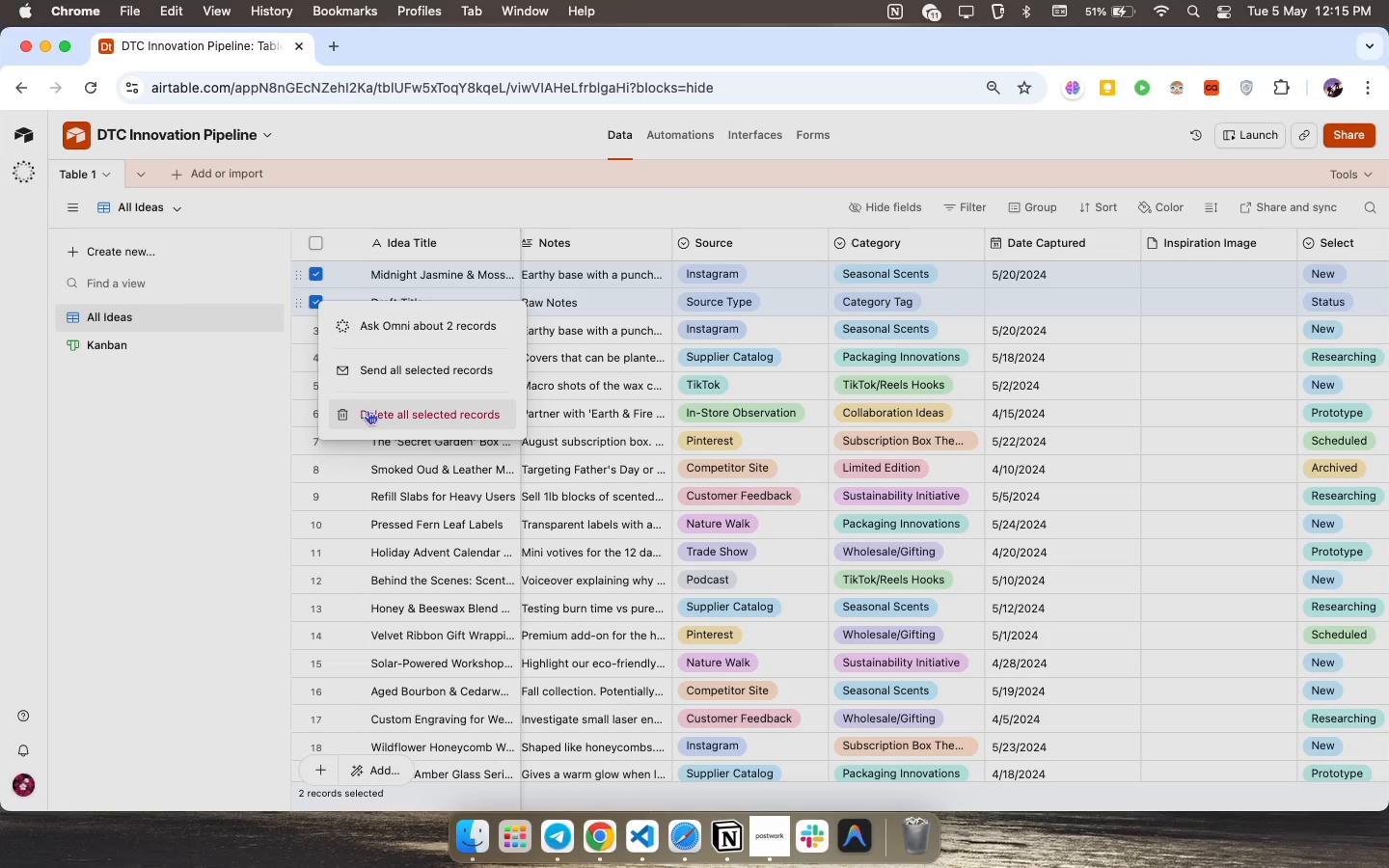 
left_click([369, 412])
 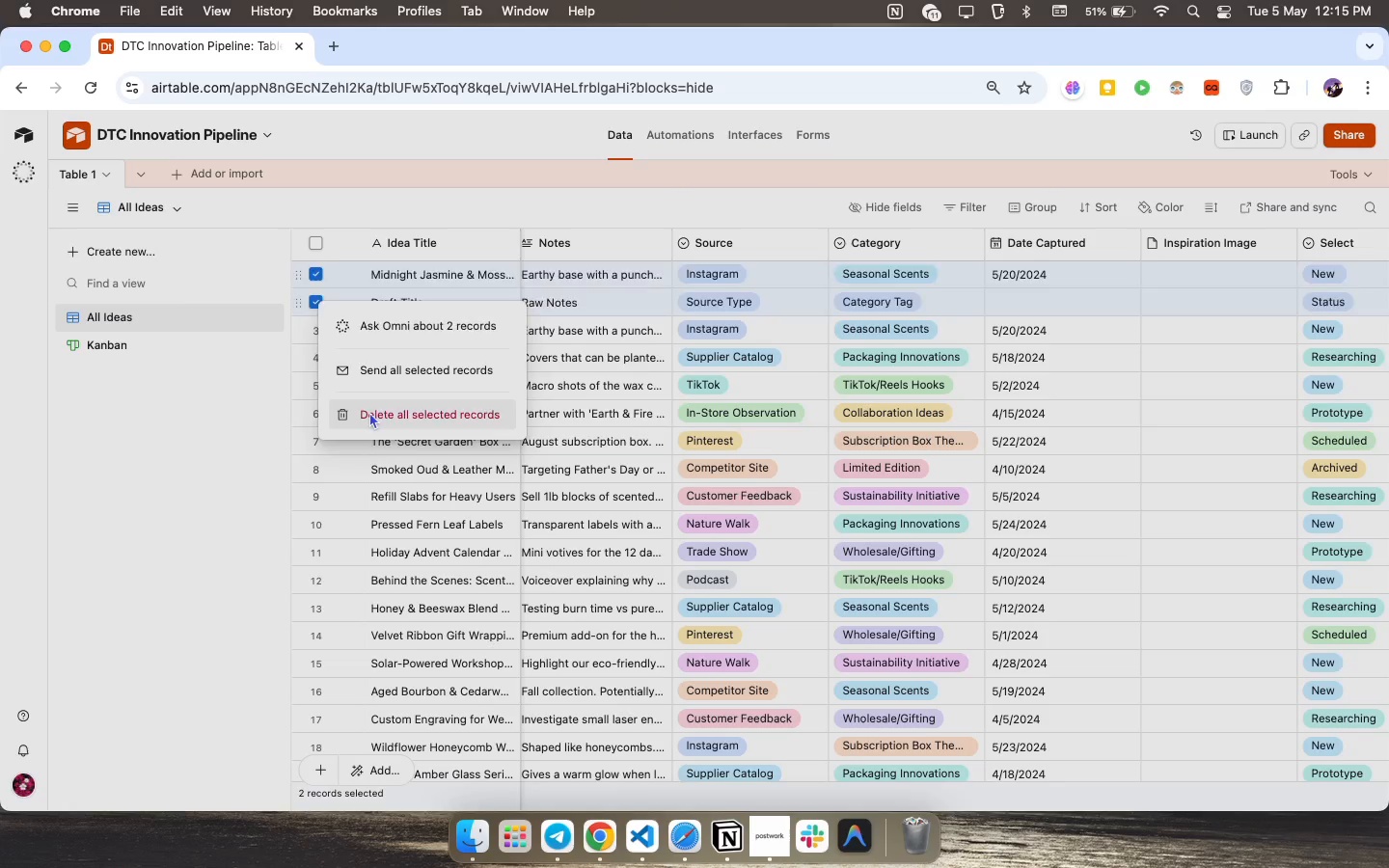 
scroll: coordinate [175, 143], scroll_direction: up, amount: 289.0
 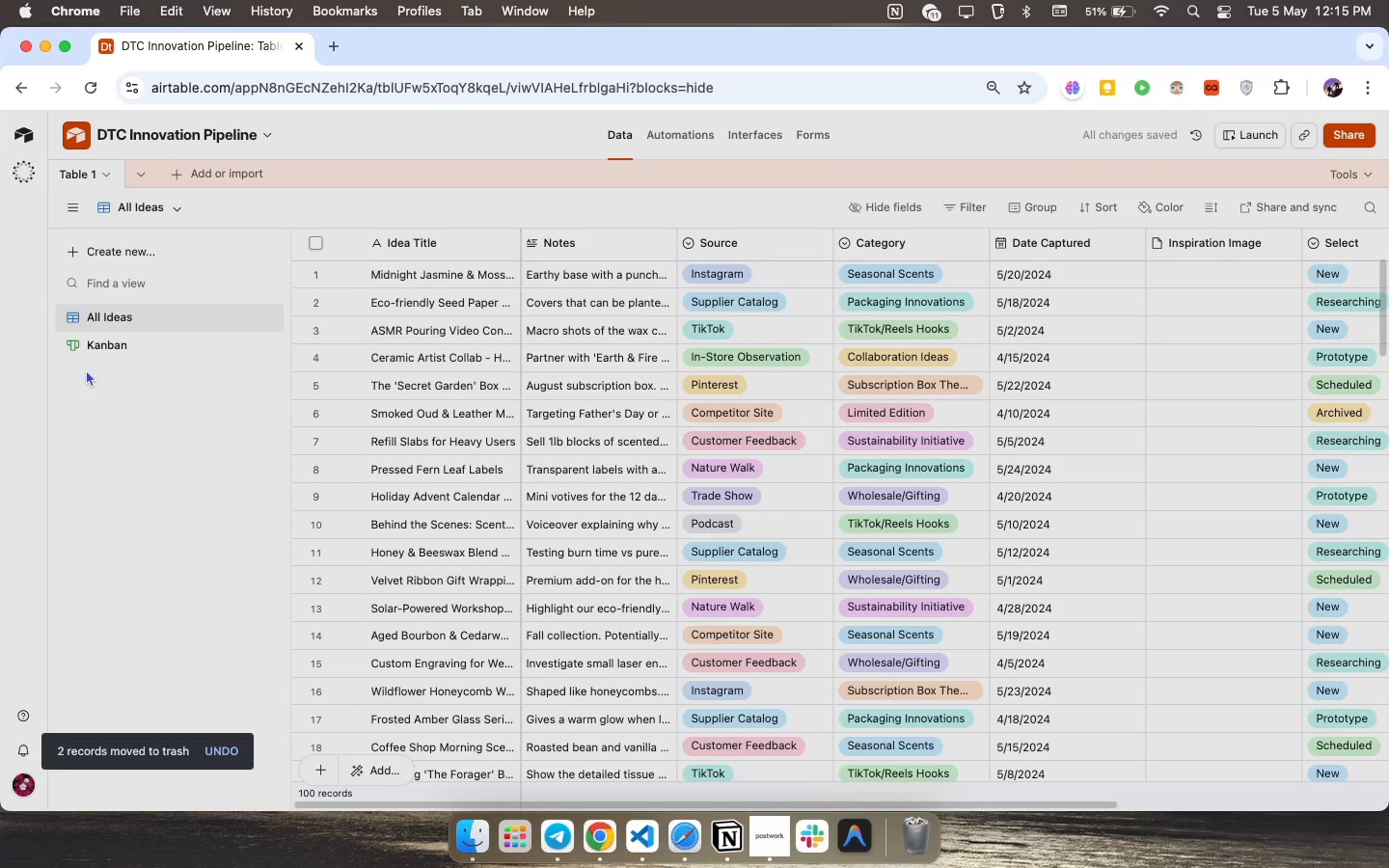 
left_click([104, 349])
 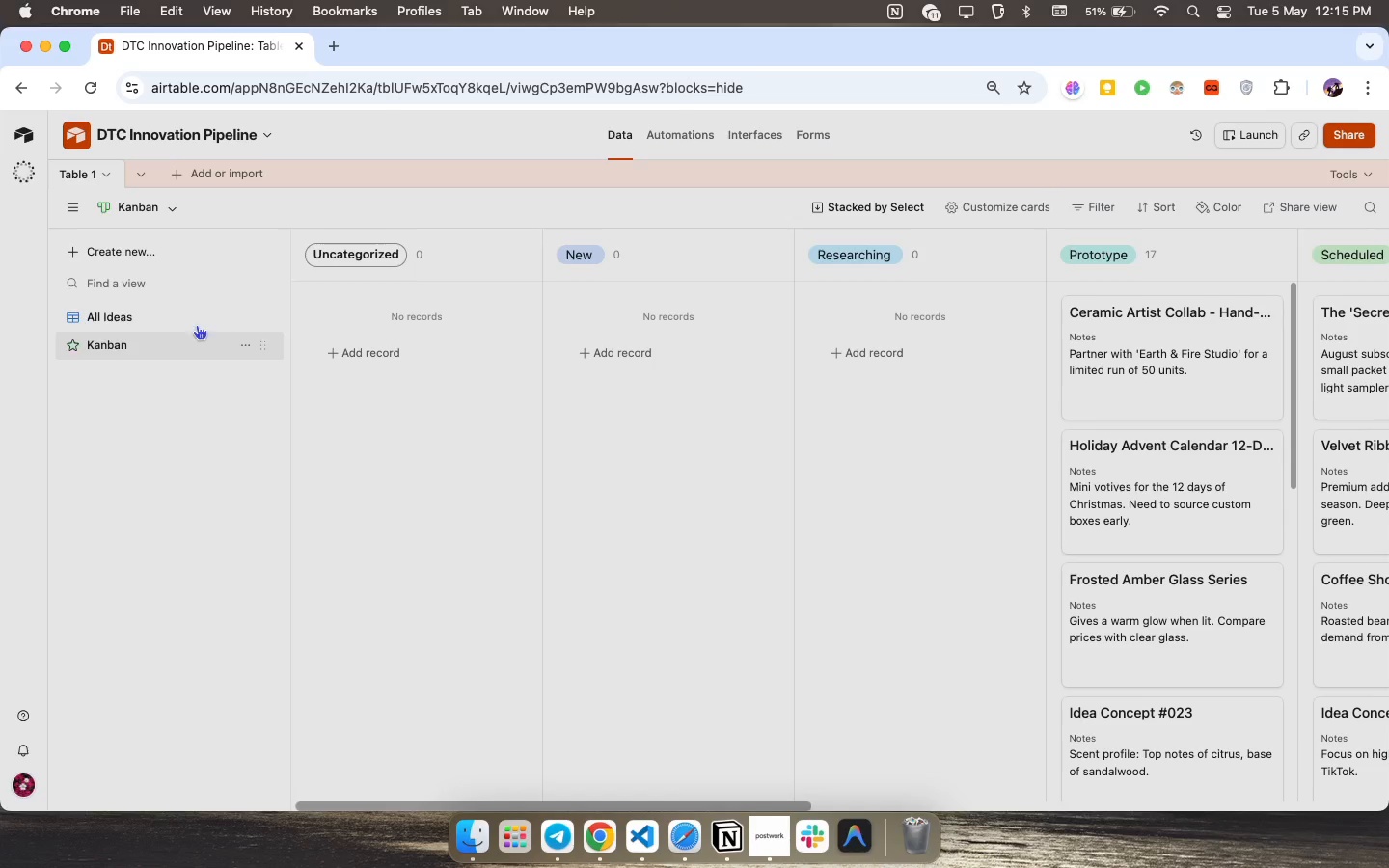 
wait(5.43)
 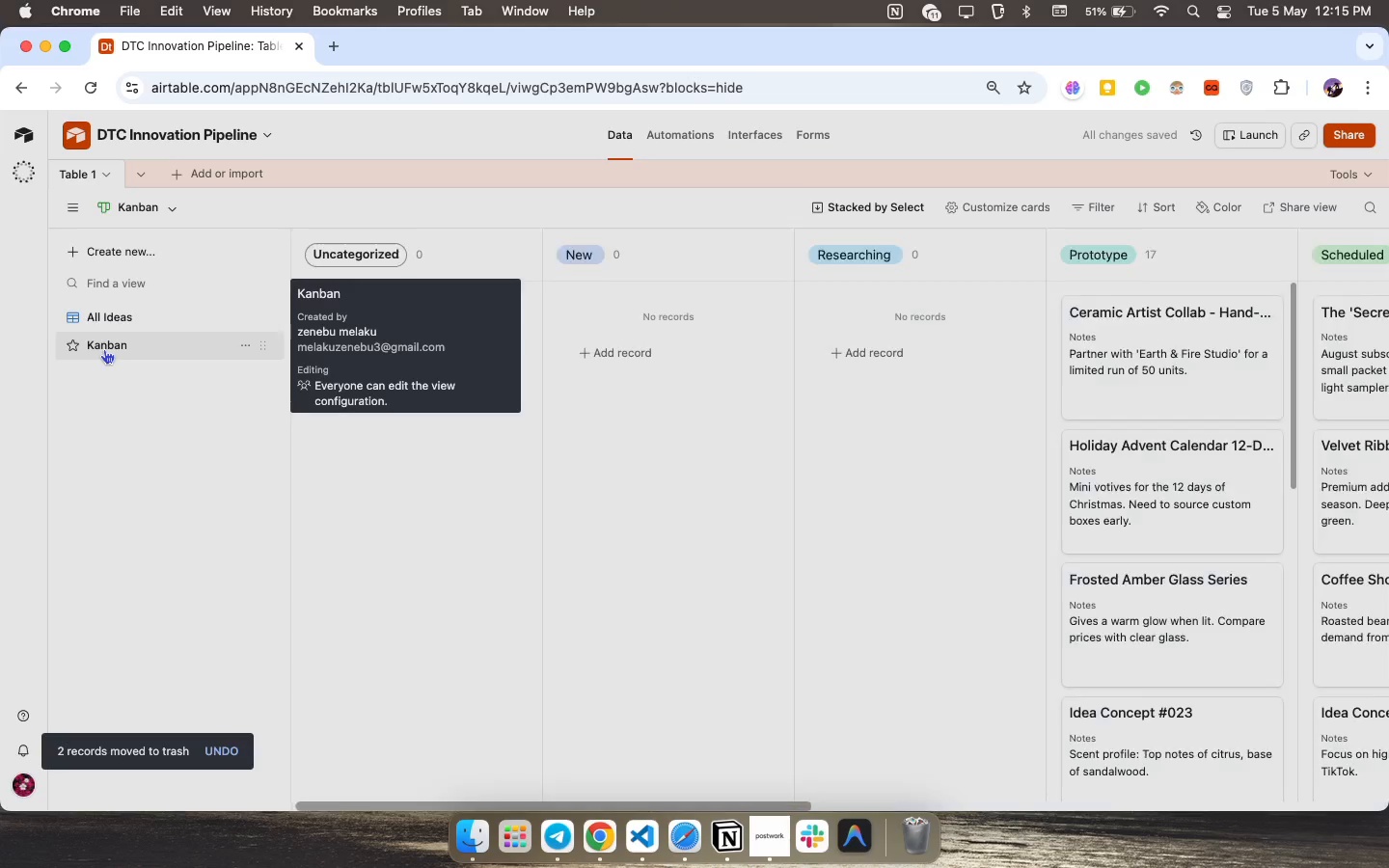 
left_click([249, 345])
 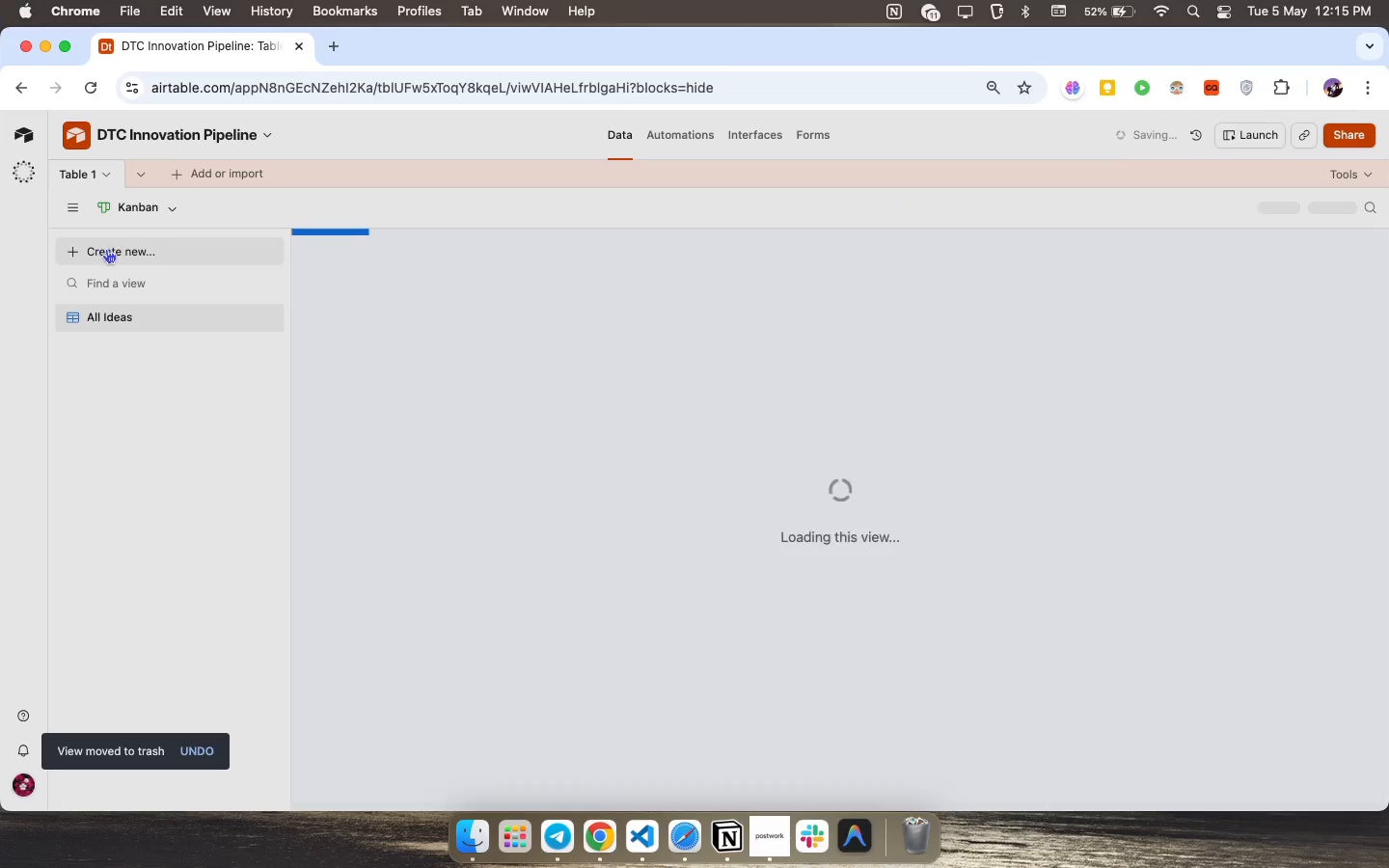 
left_click([106, 249])
 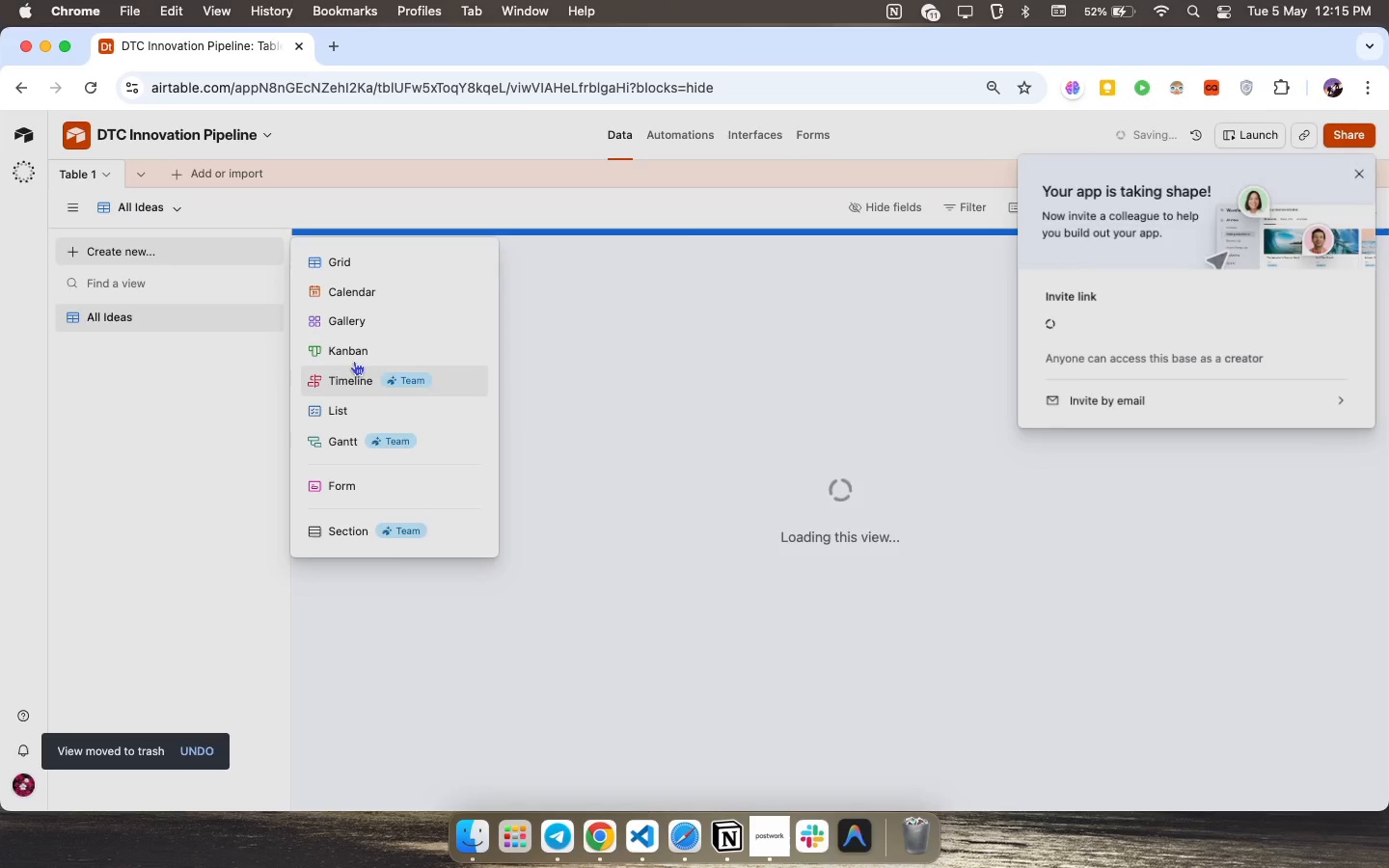 
left_click([356, 354])
 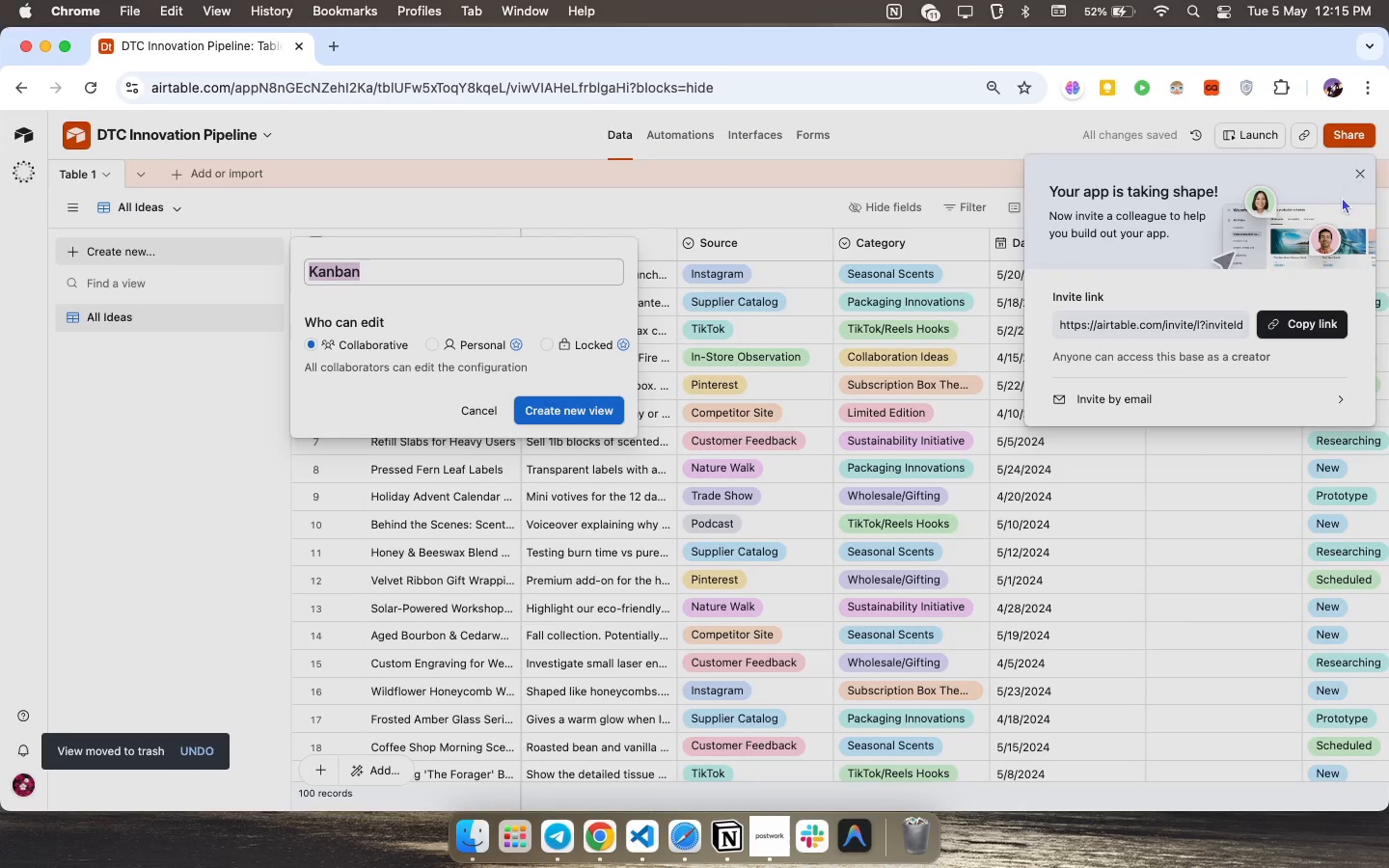 
left_click([1359, 158])
 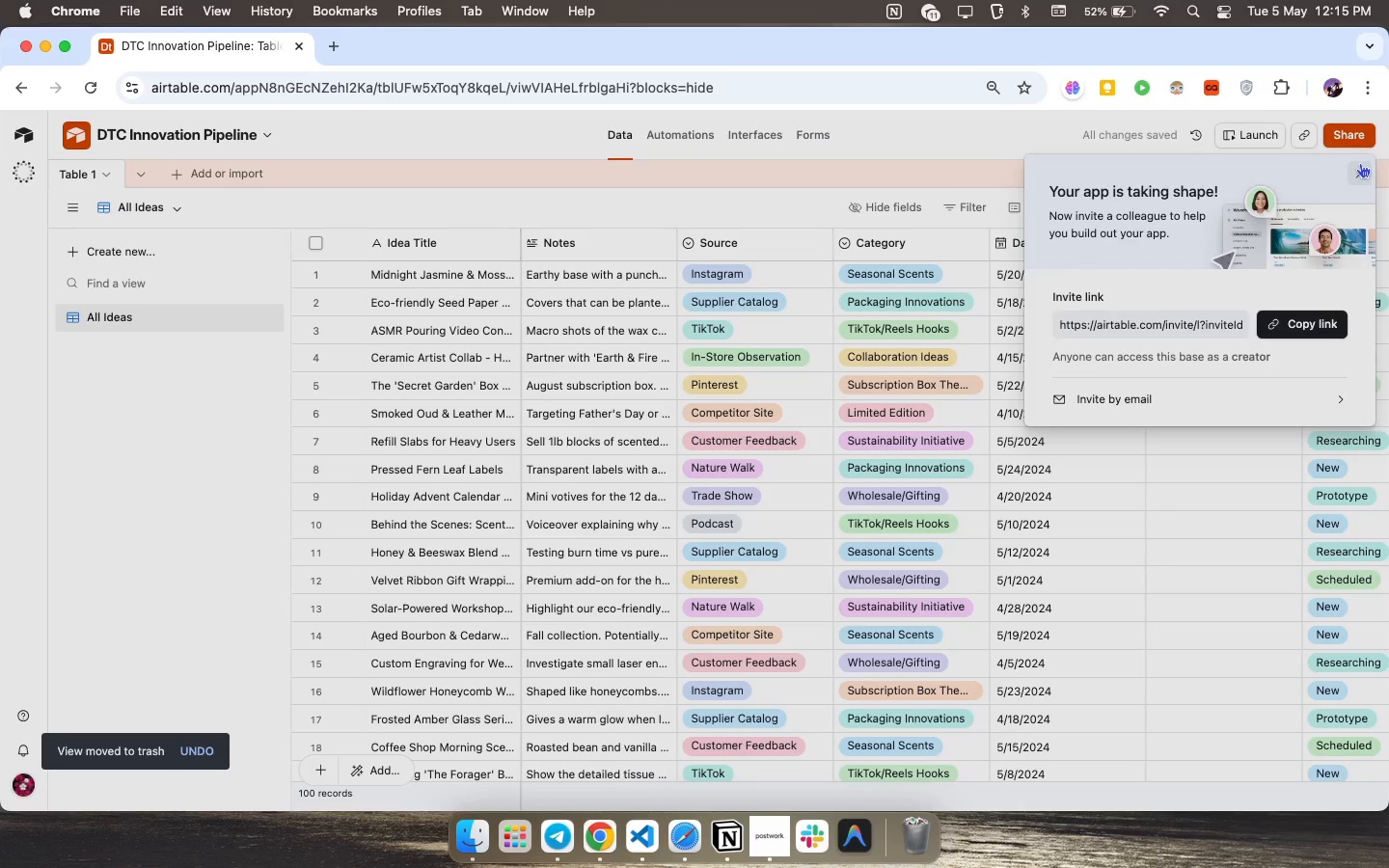 
left_click([1360, 163])
 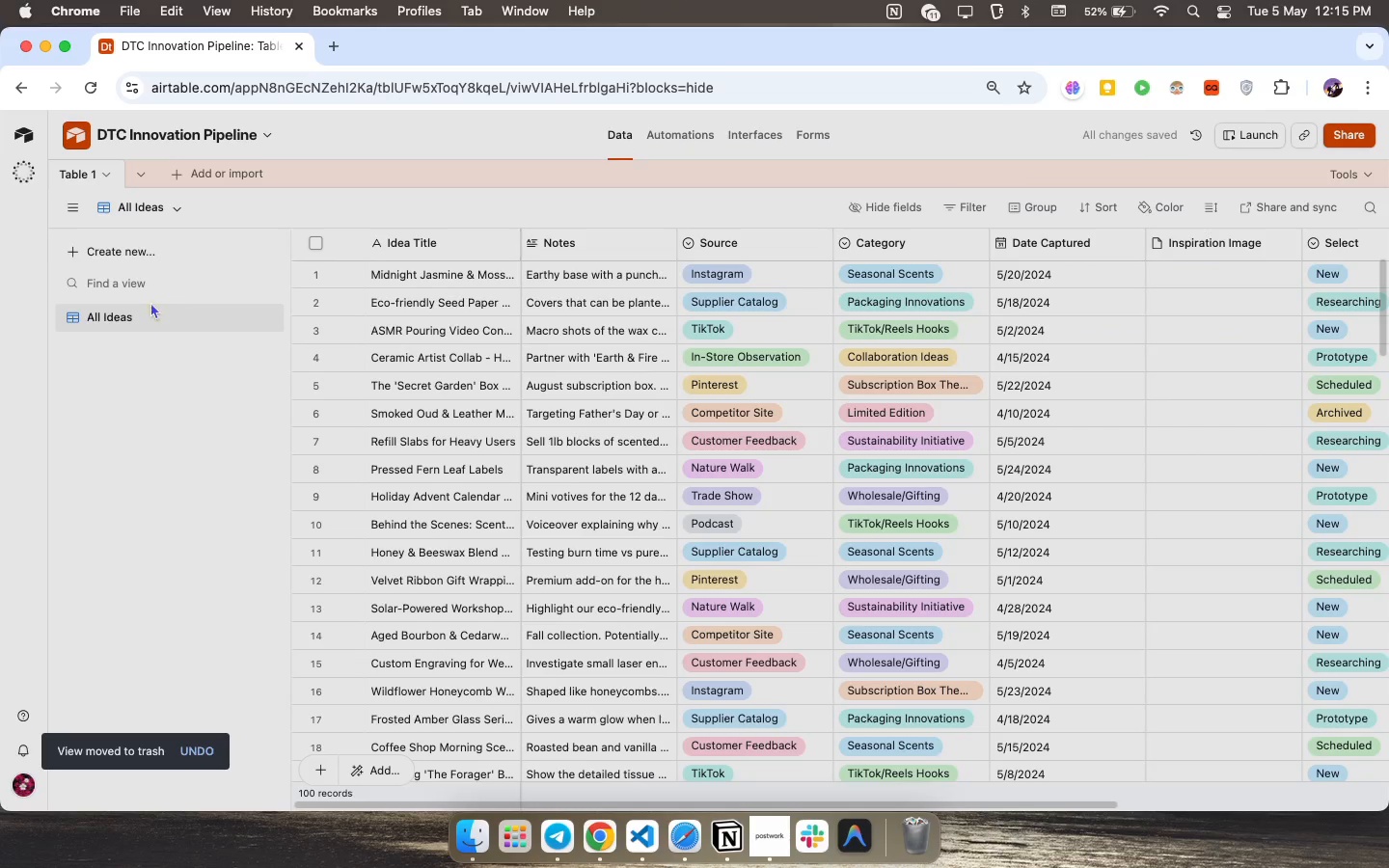 
left_click([140, 244])
 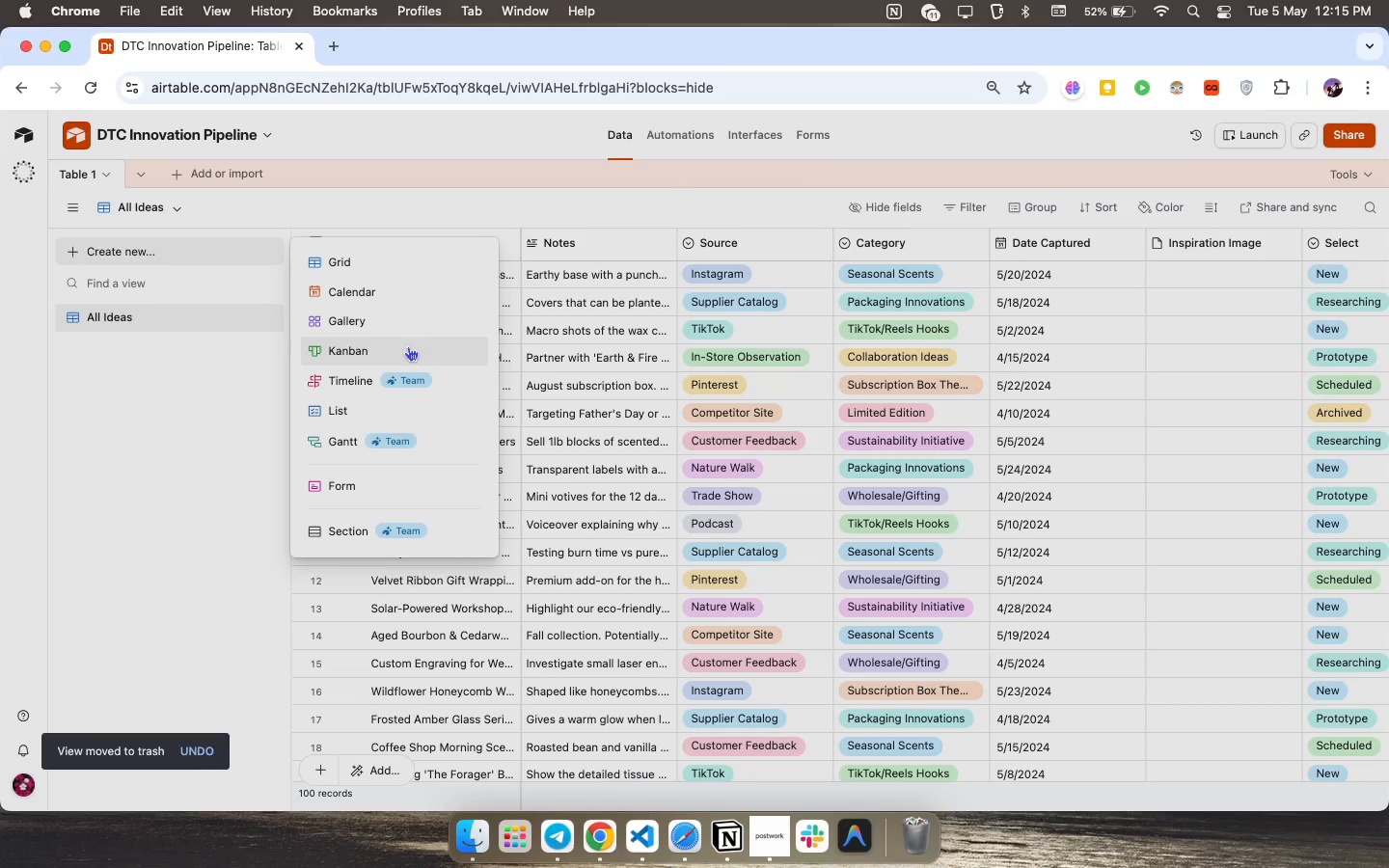 
left_click([408, 346])
 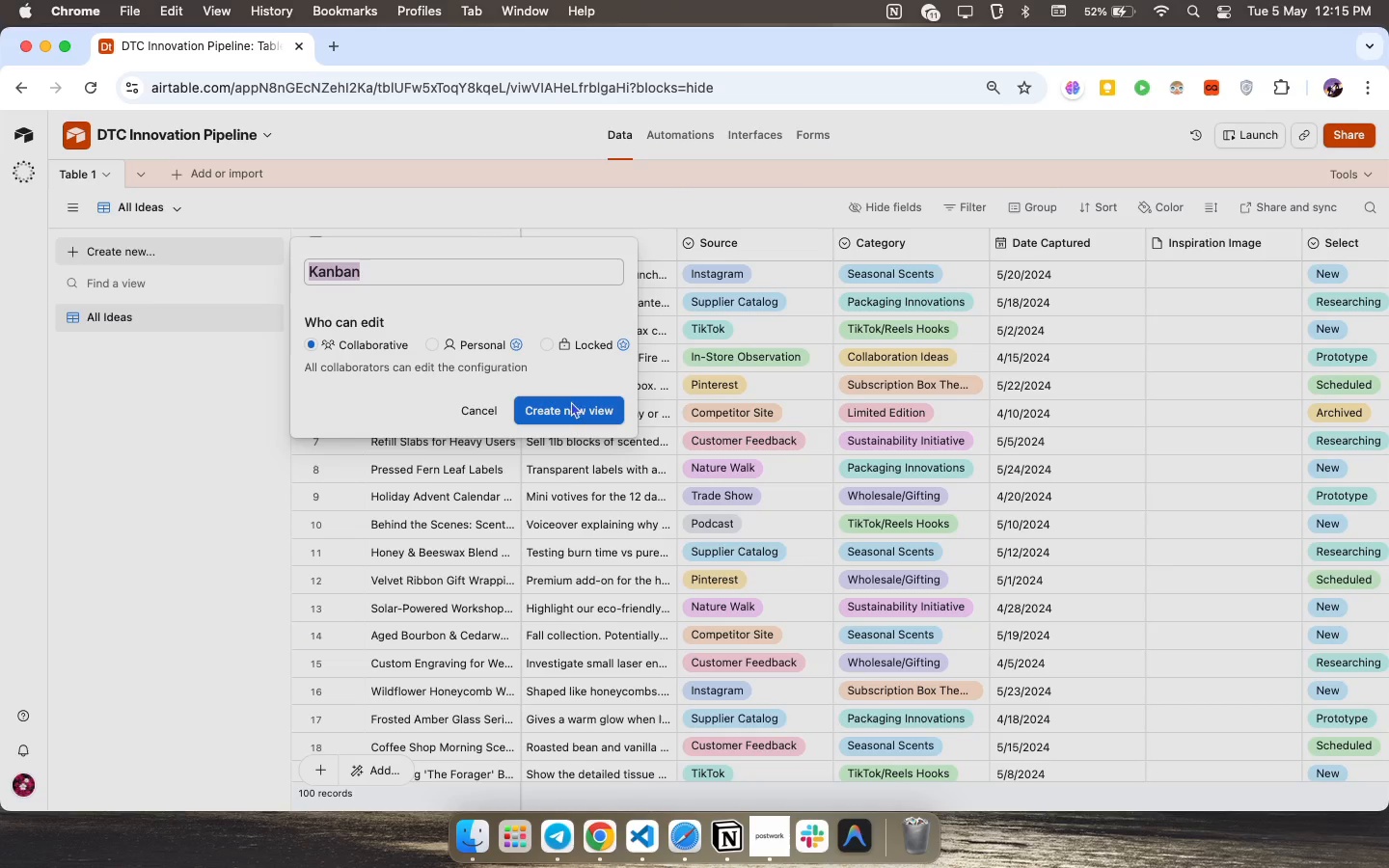 
left_click([572, 404])
 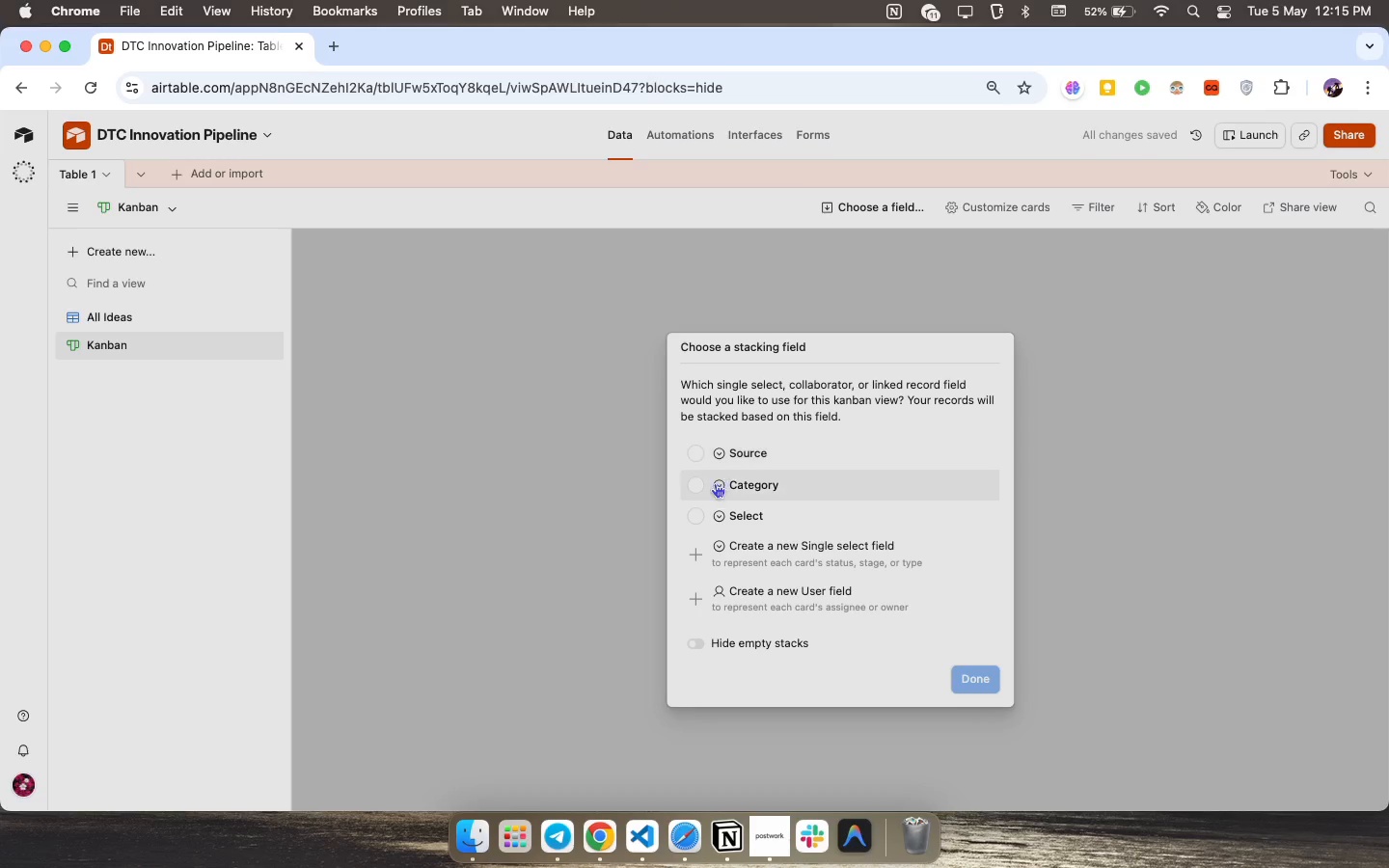 
left_click([702, 507])
 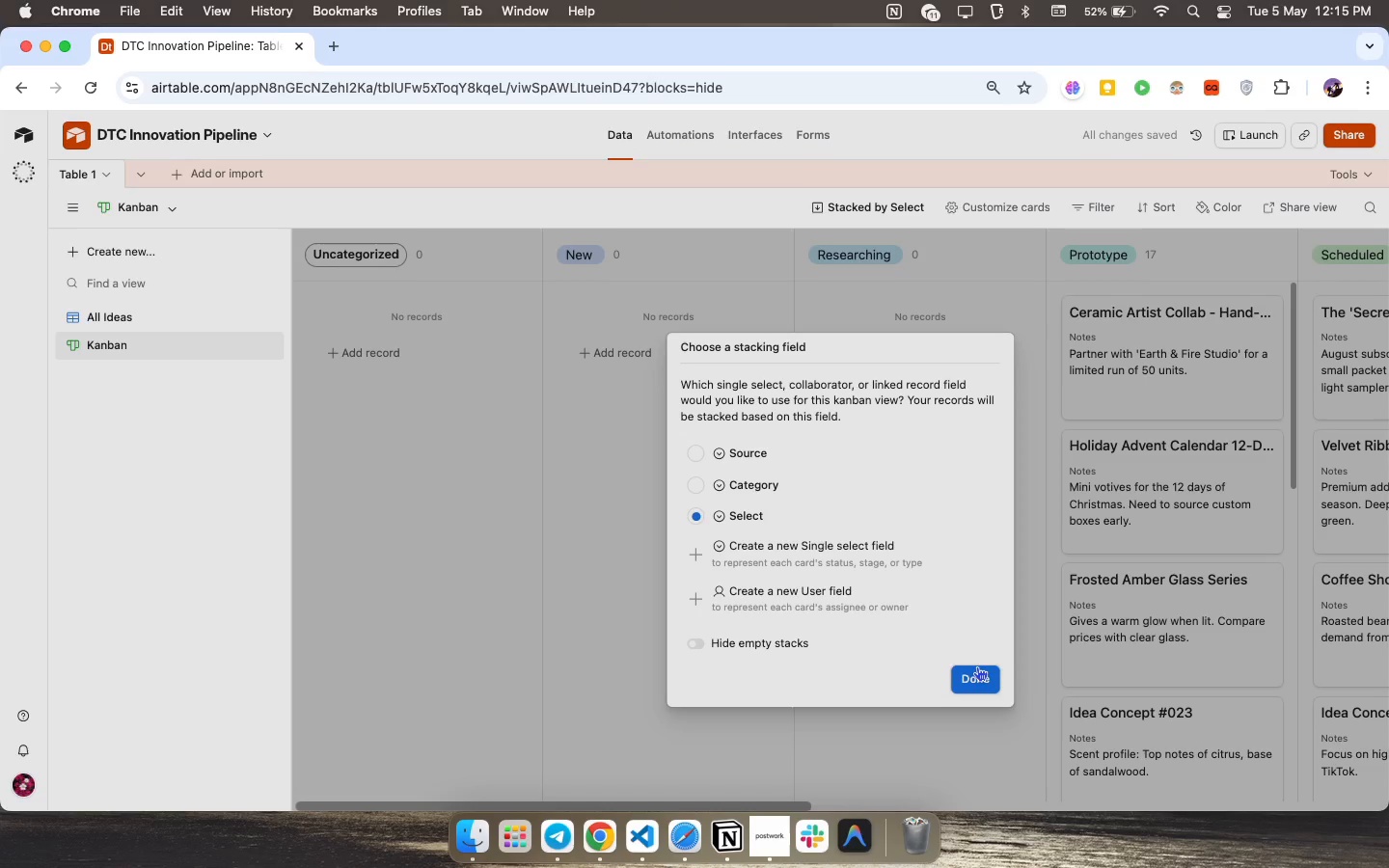 
left_click([980, 672])
 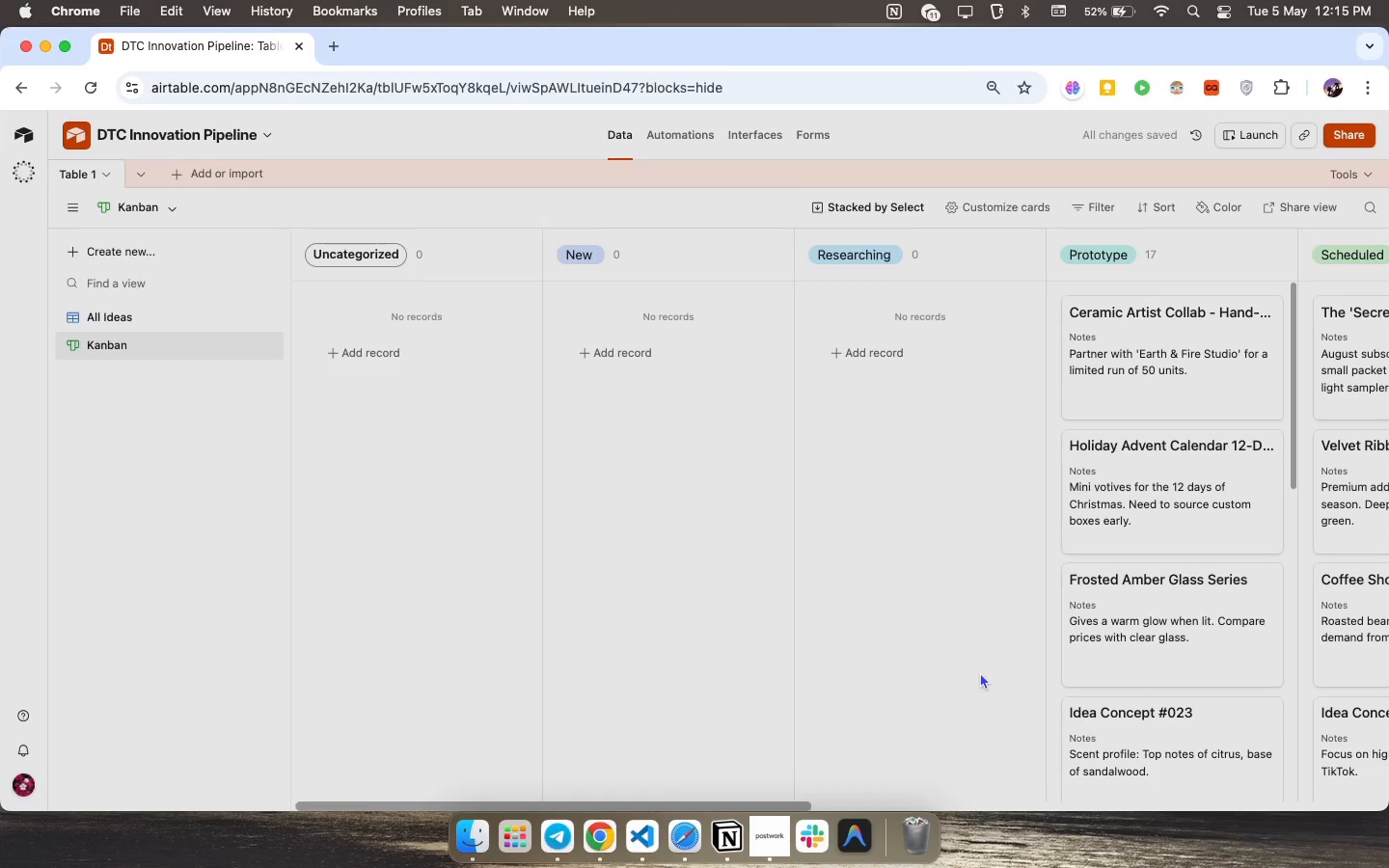 
scroll: coordinate [778, 68], scroll_direction: up, amount: 253.0
 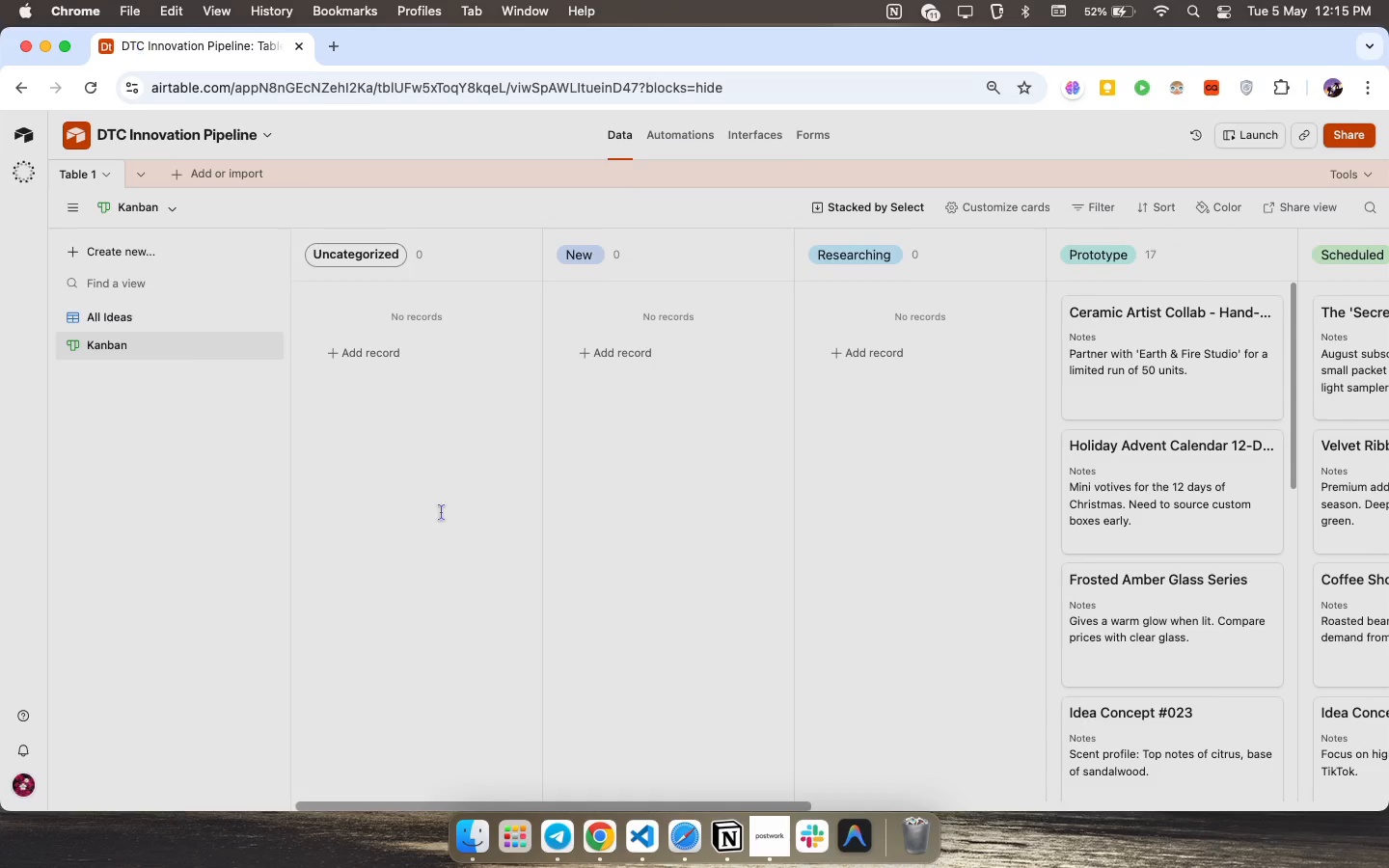 
left_click([775, 835])